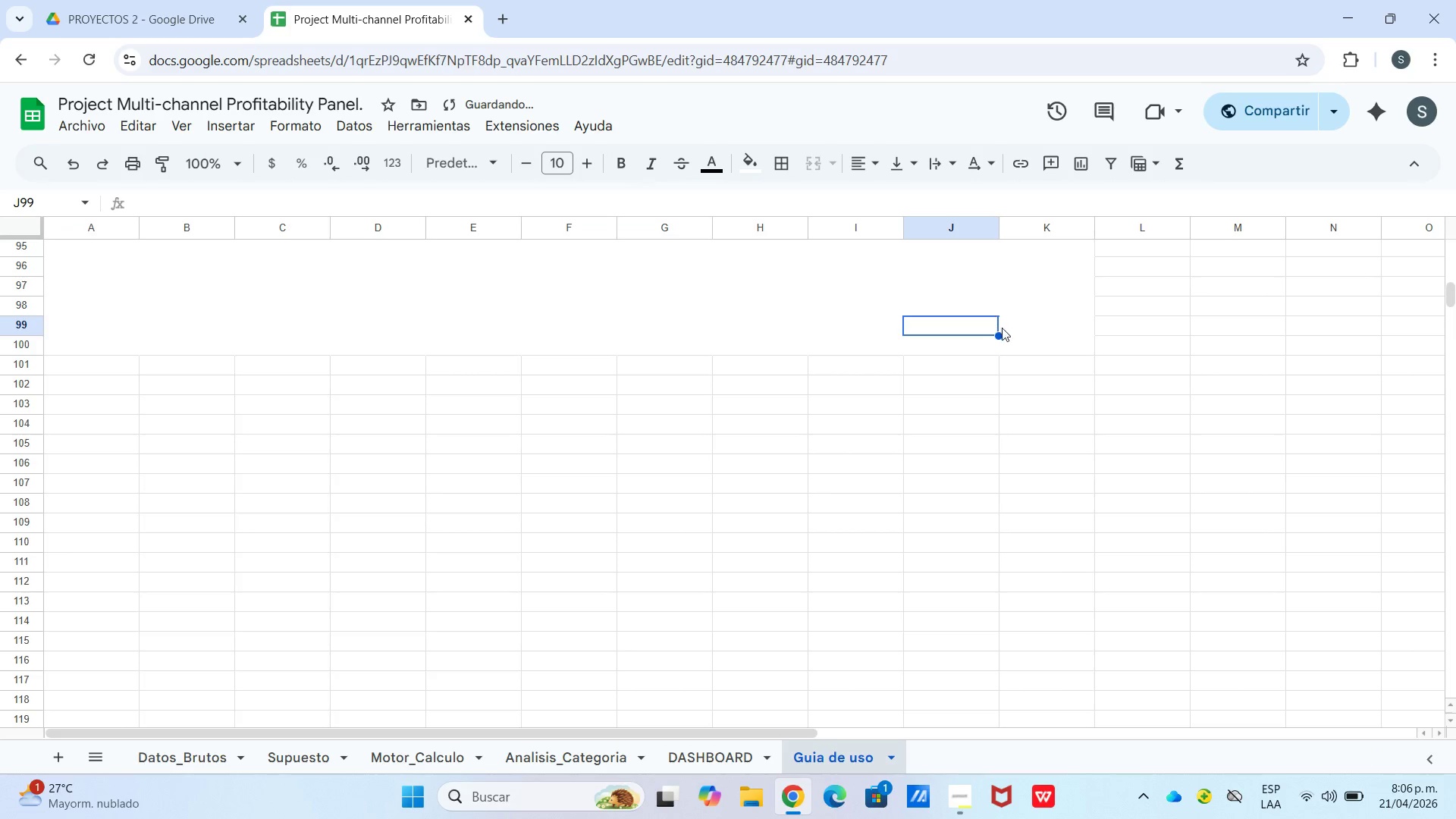 
scroll: coordinate [651, 480], scroll_direction: up, amount: 26.0
 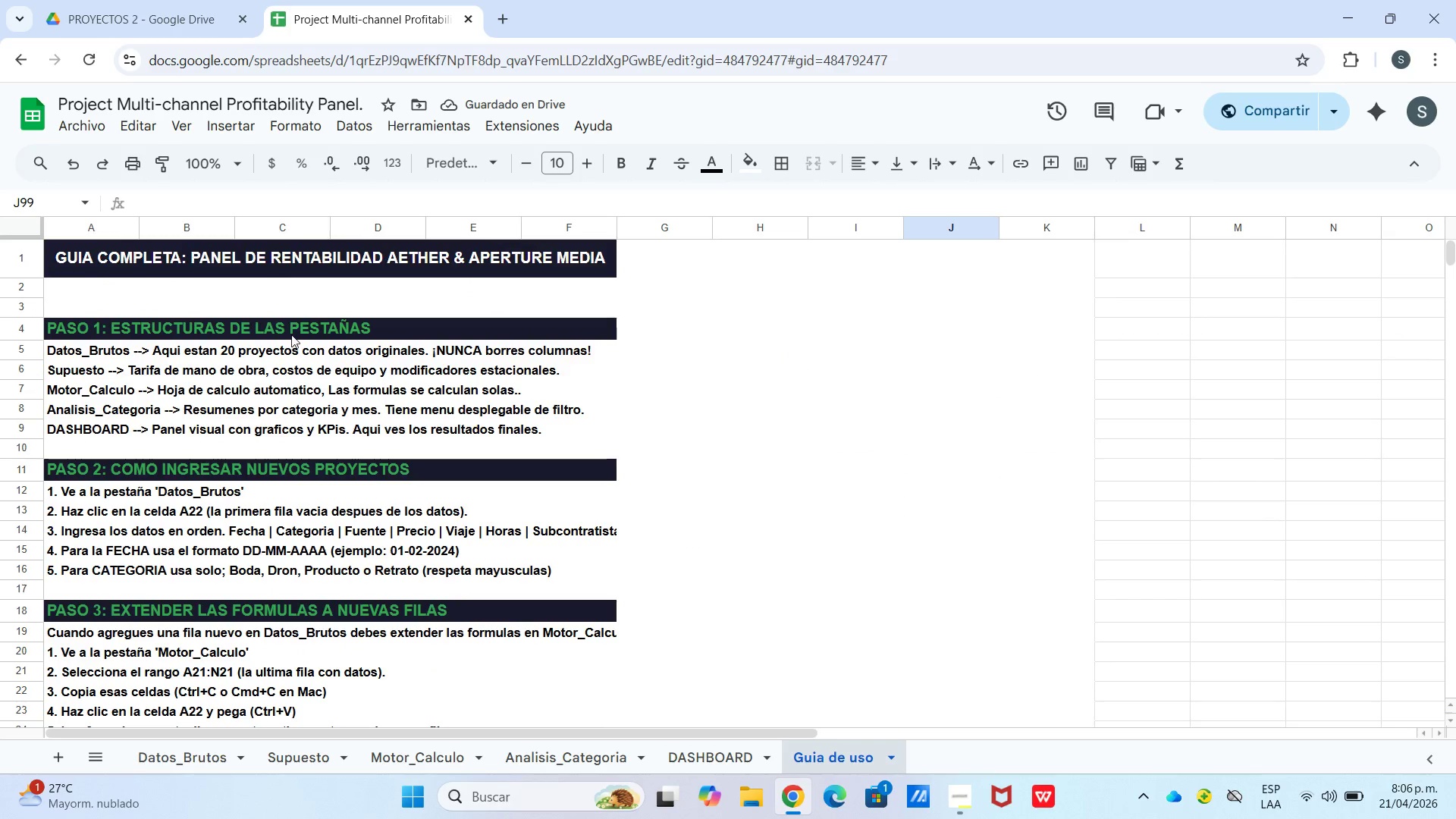 
left_click_drag(start_coordinate=[290, 335], to_coordinate=[382, 431])
 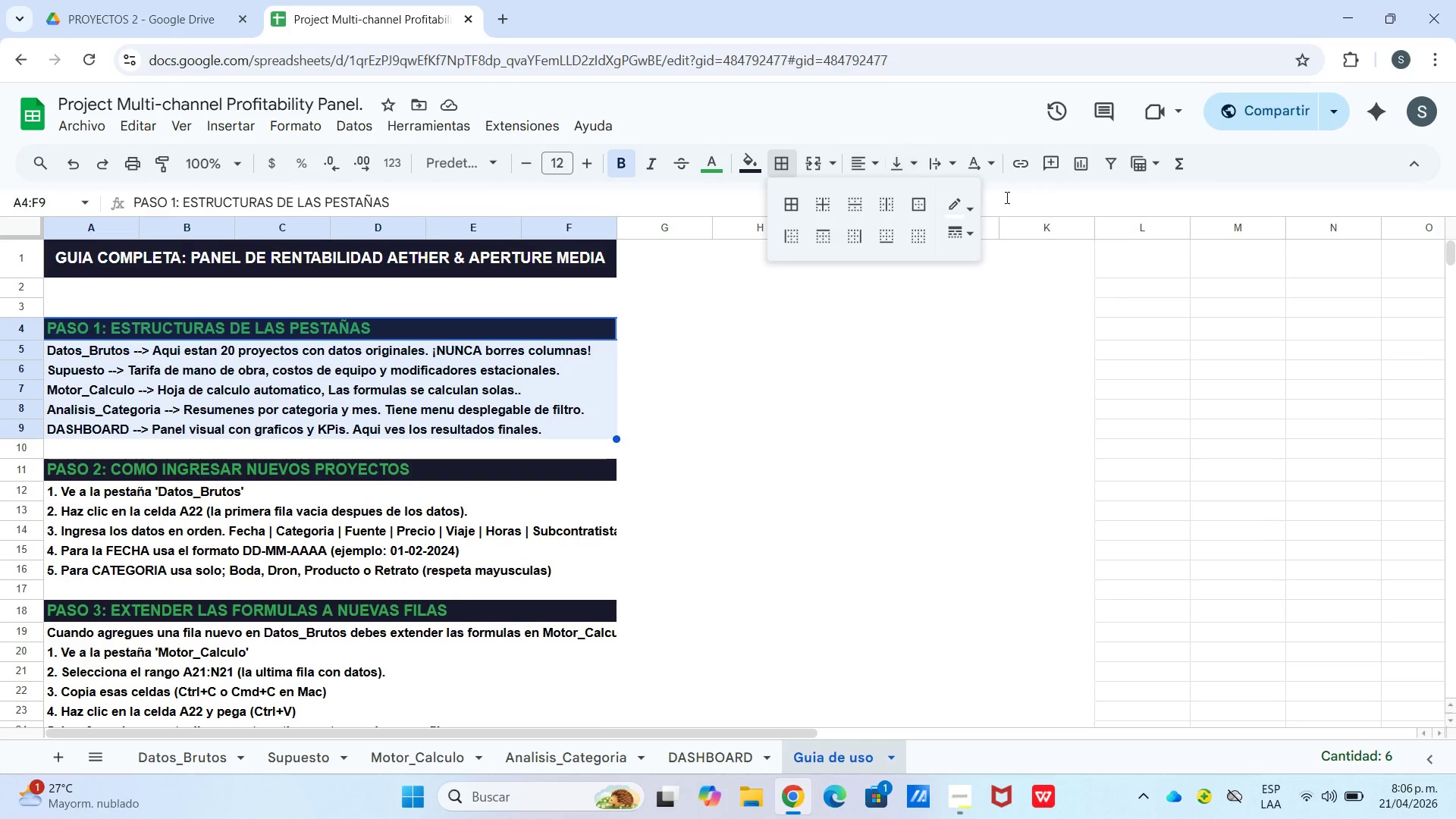 
left_click([971, 212])
 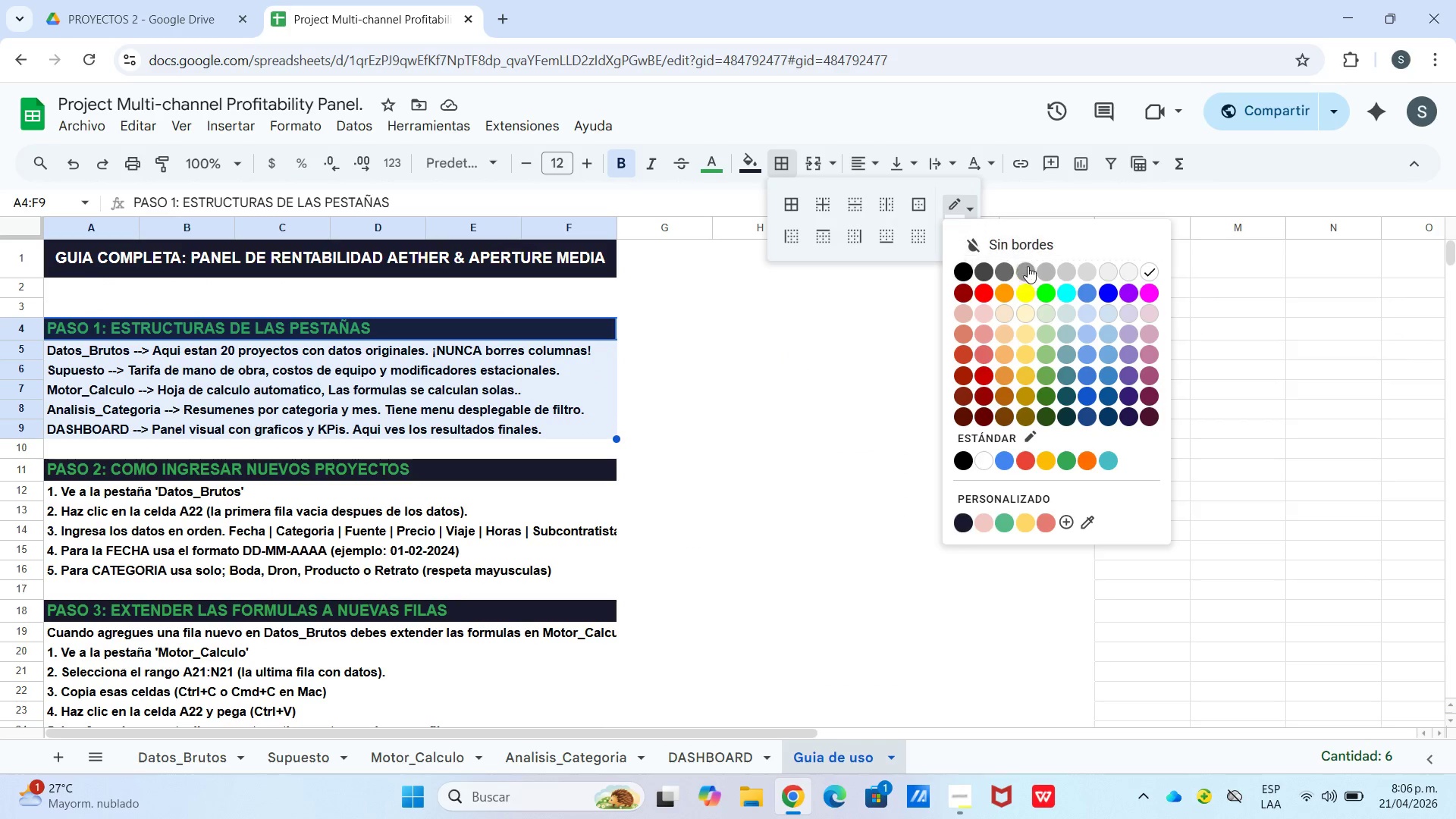 
left_click([1029, 268])
 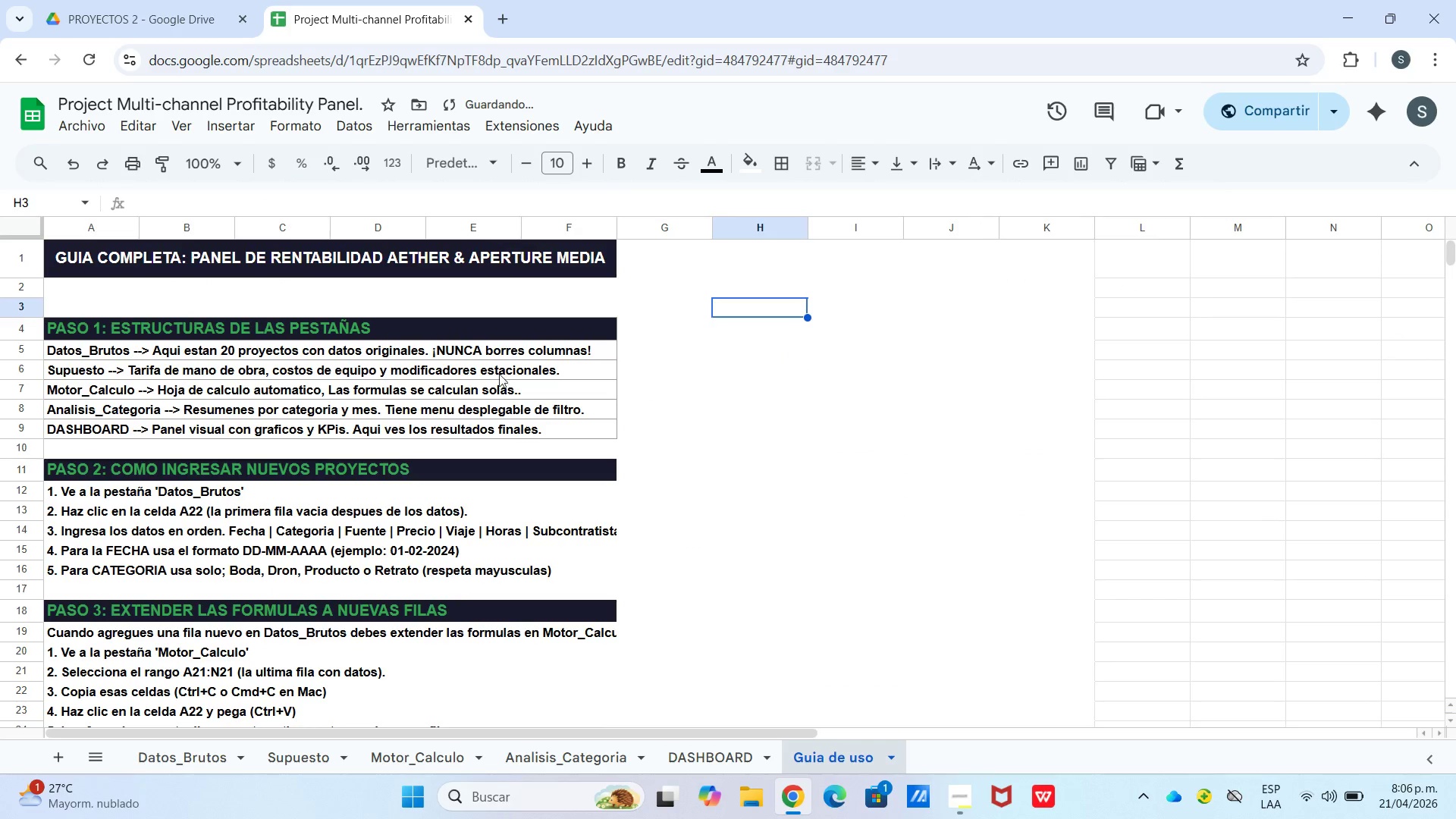 
scroll: coordinate [256, 475], scroll_direction: down, amount: 1.0
 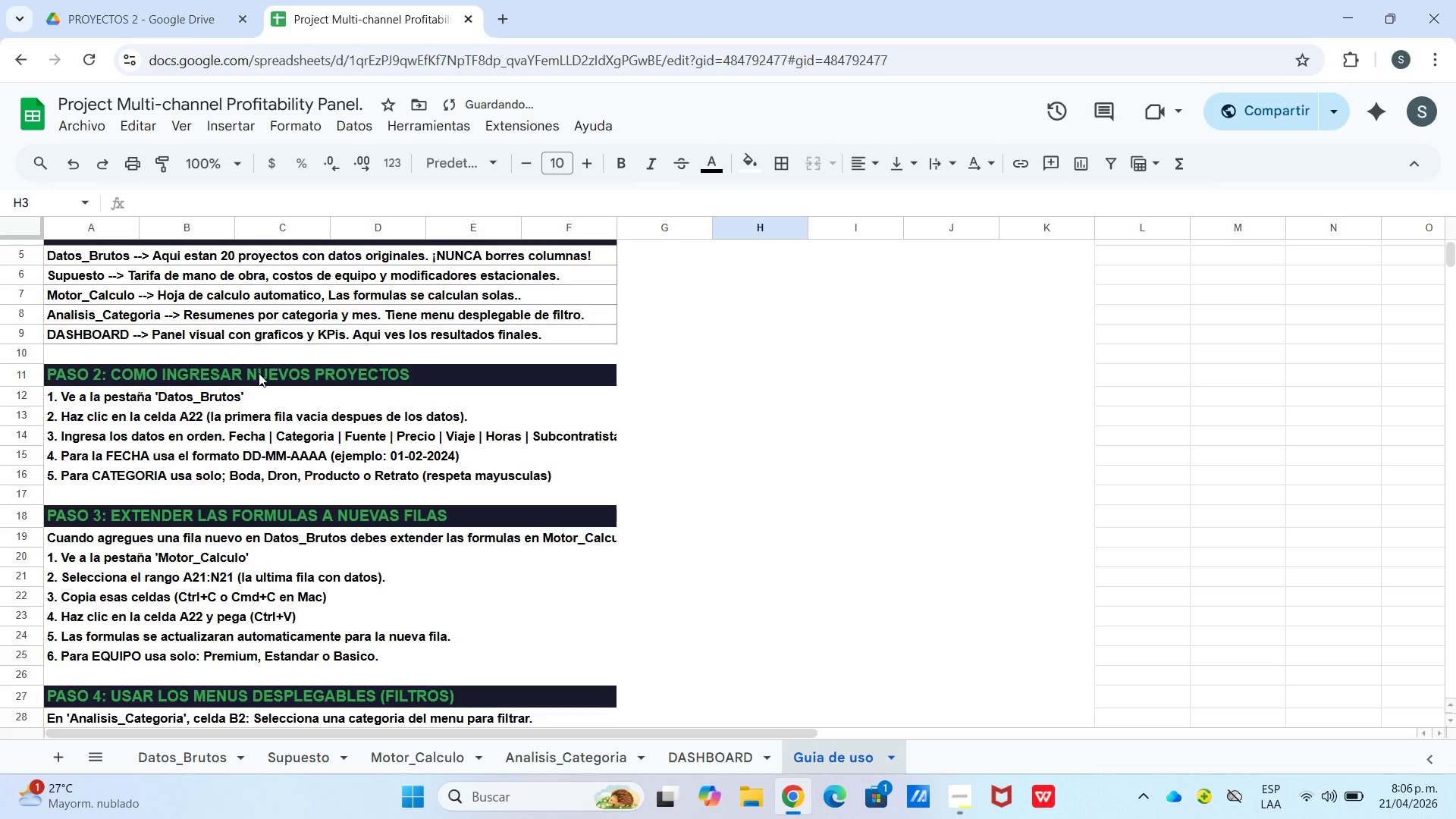 
left_click_drag(start_coordinate=[259, 374], to_coordinate=[478, 475])
 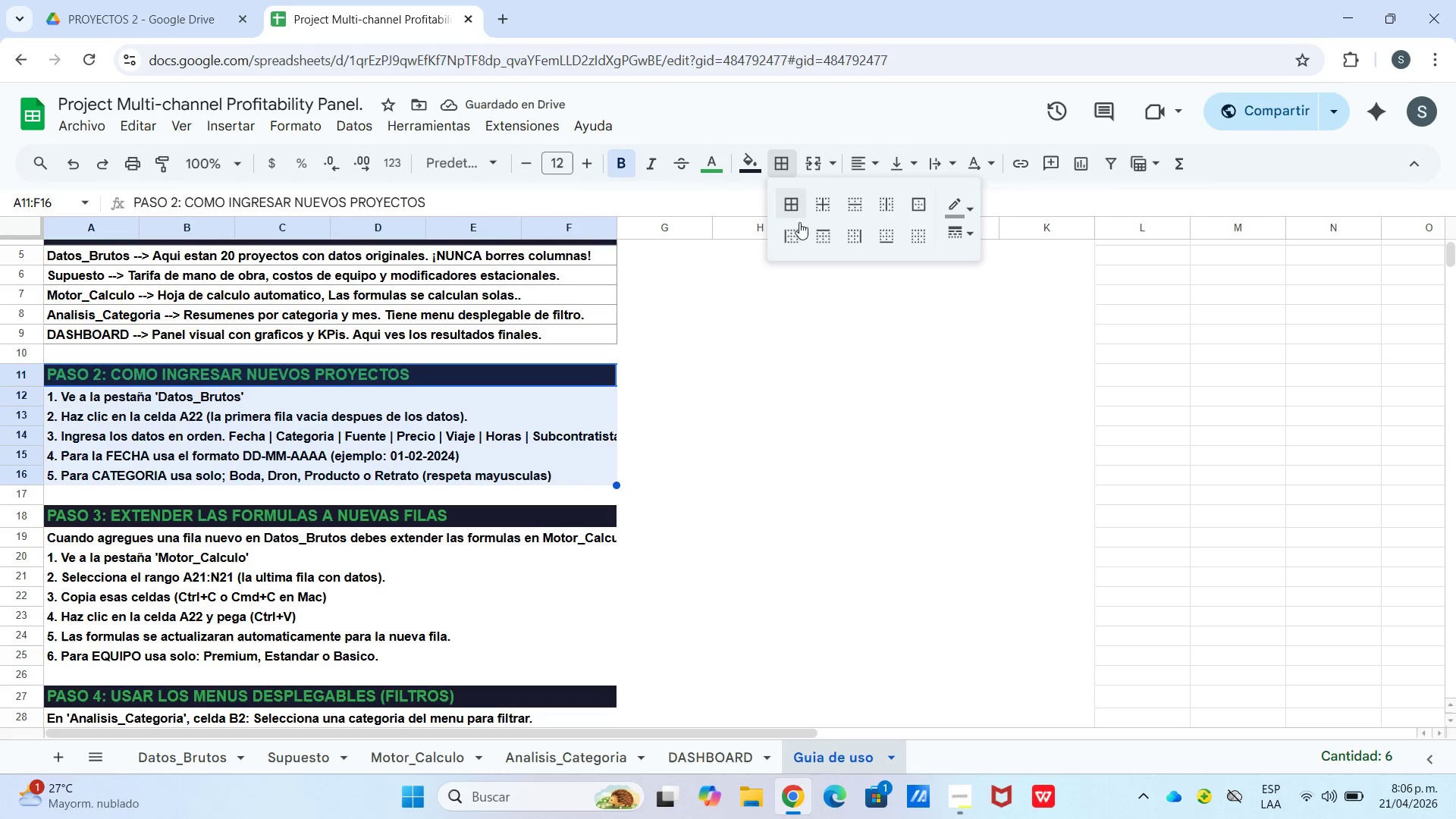 
left_click([799, 203])
 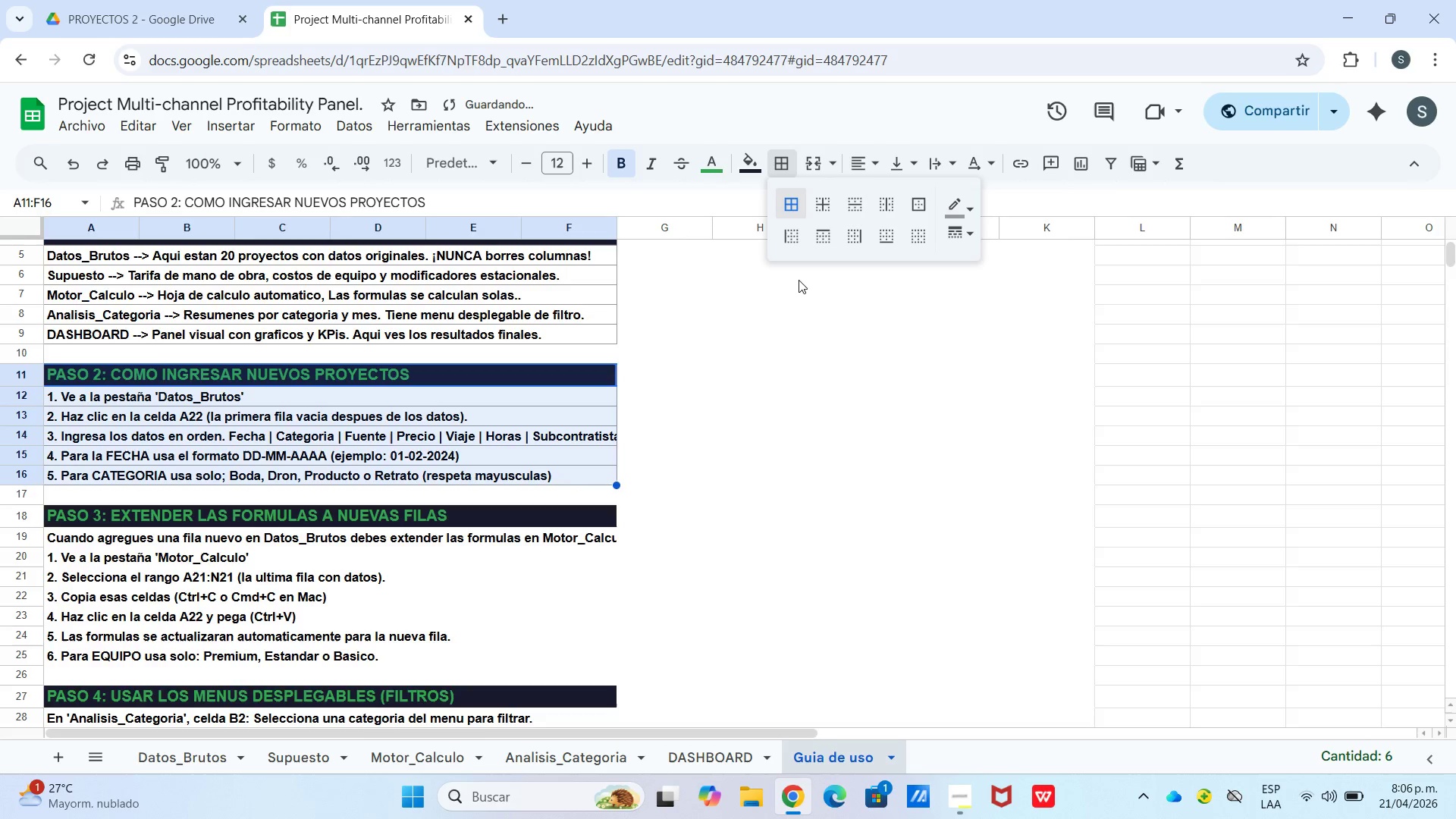 
scroll: coordinate [745, 322], scroll_direction: down, amount: 1.0
 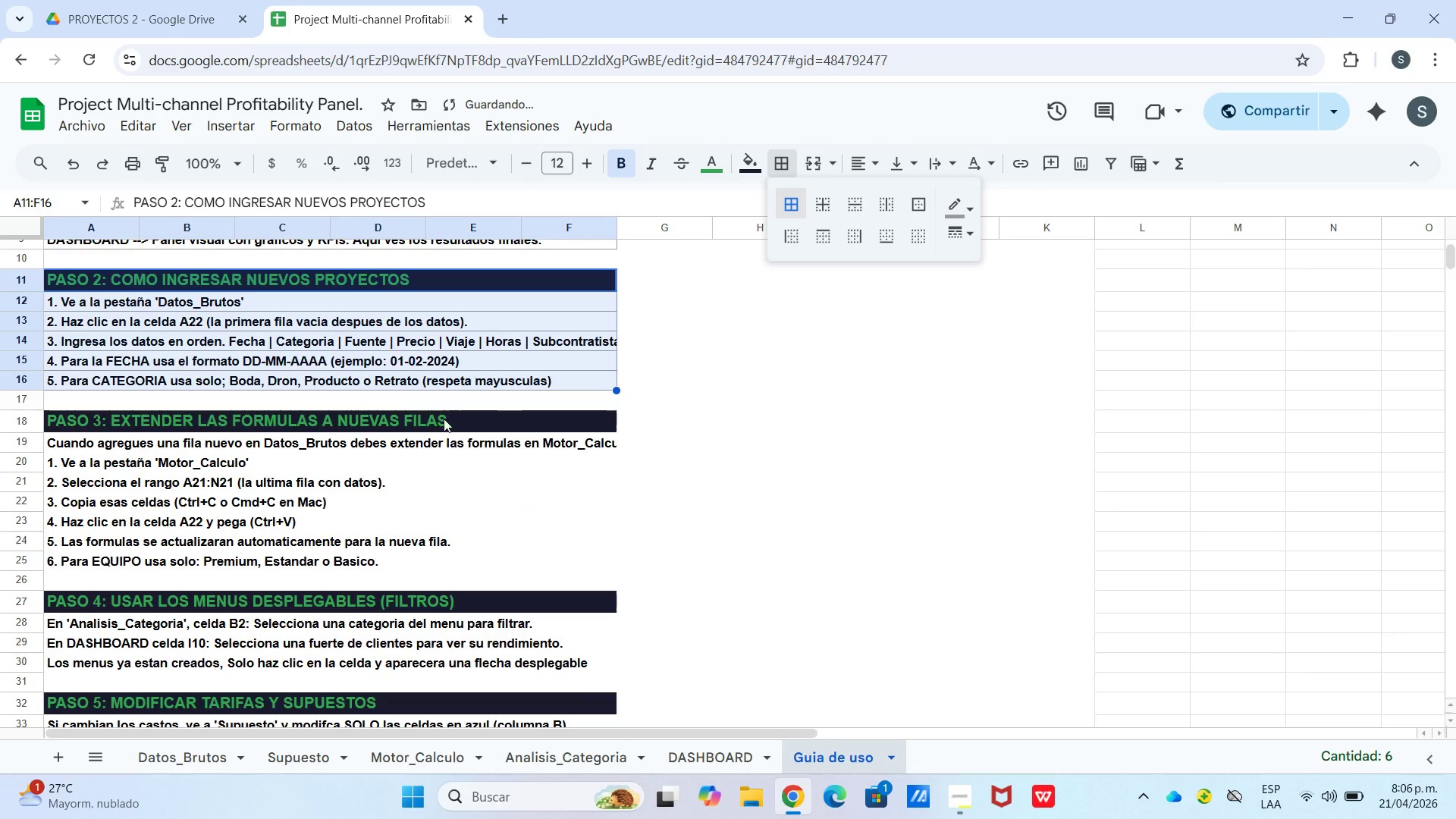 
left_click_drag(start_coordinate=[444, 425], to_coordinate=[460, 554])
 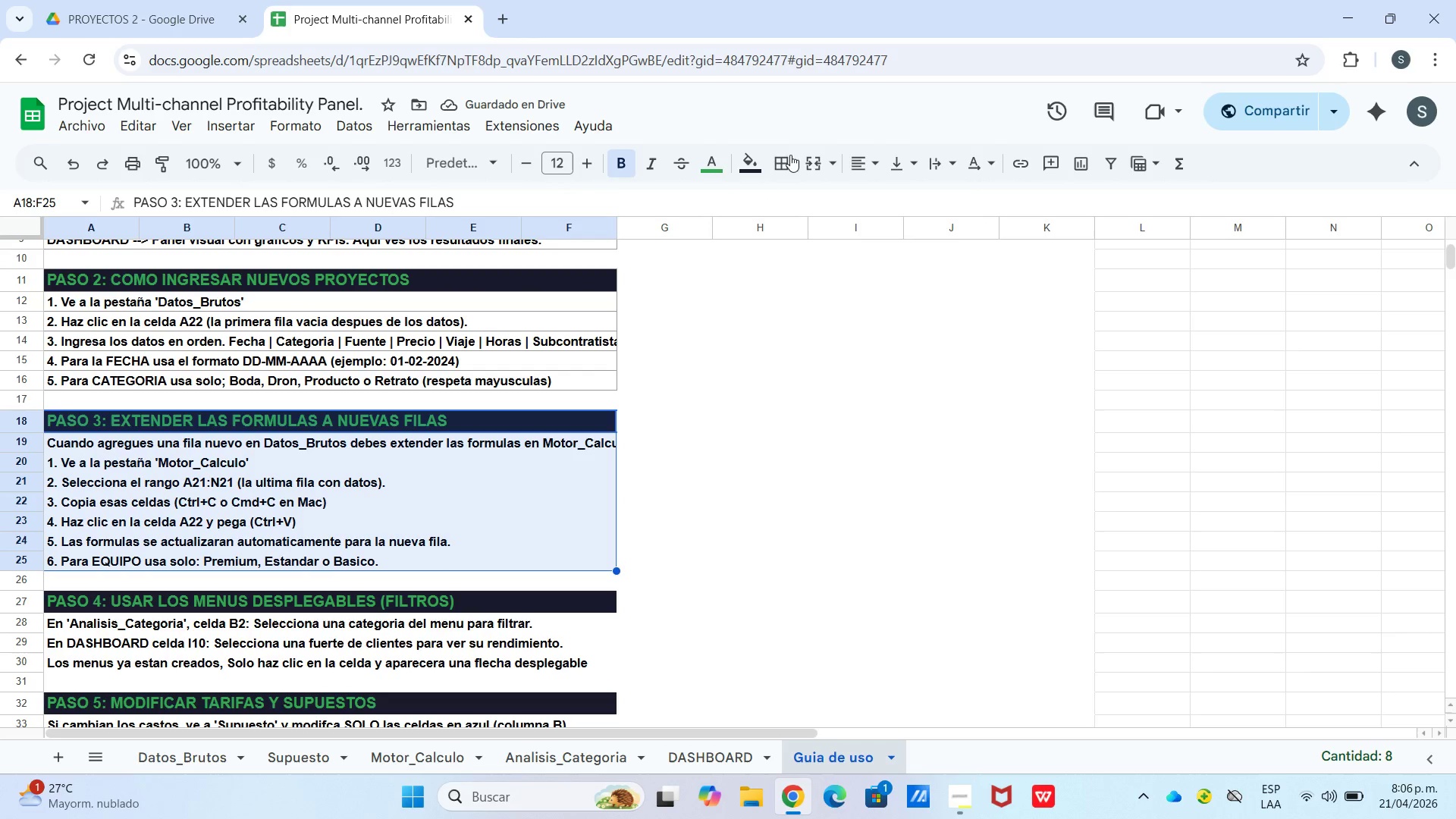 
left_click([777, 170])
 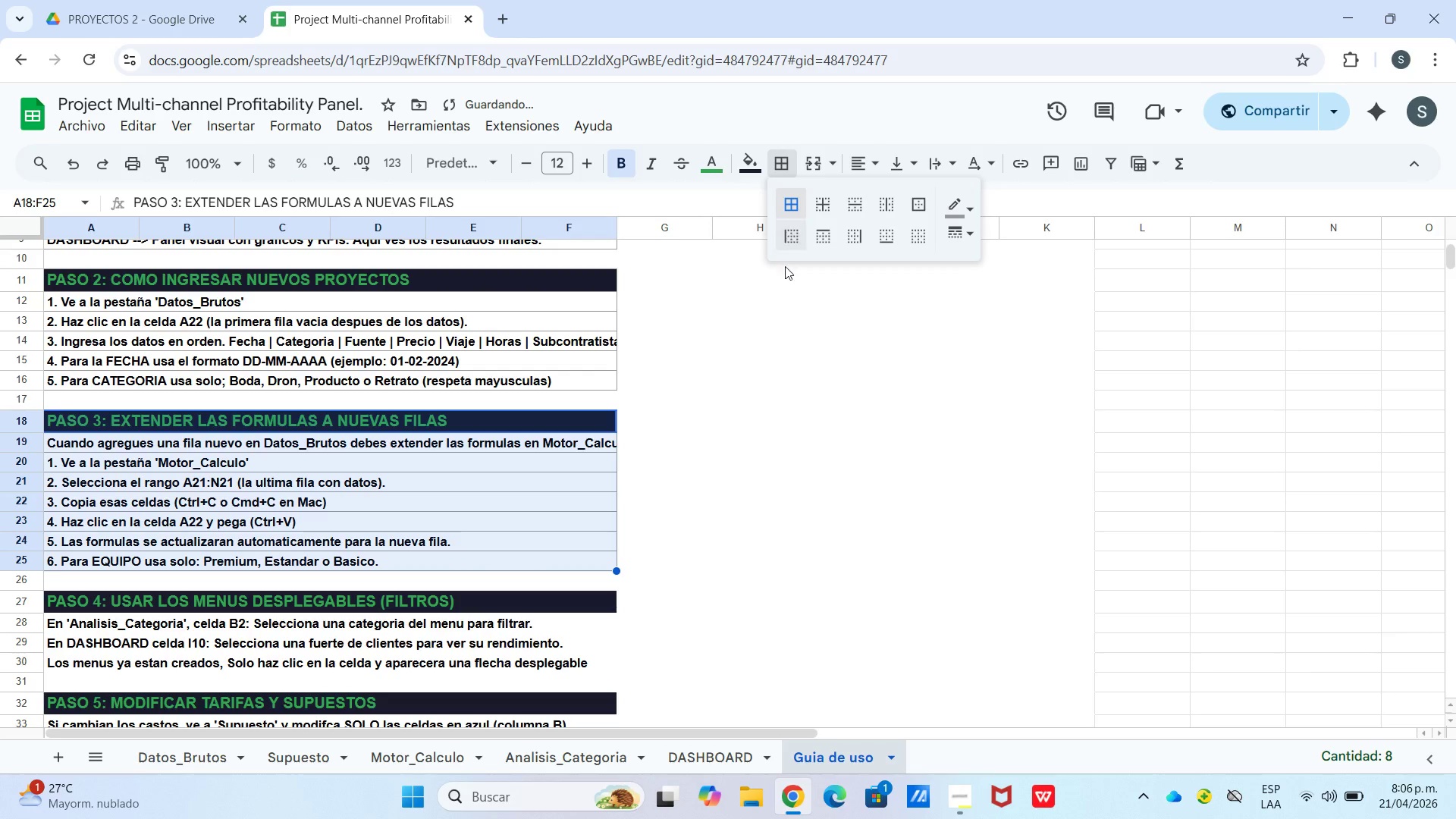 
double_click([764, 328])
 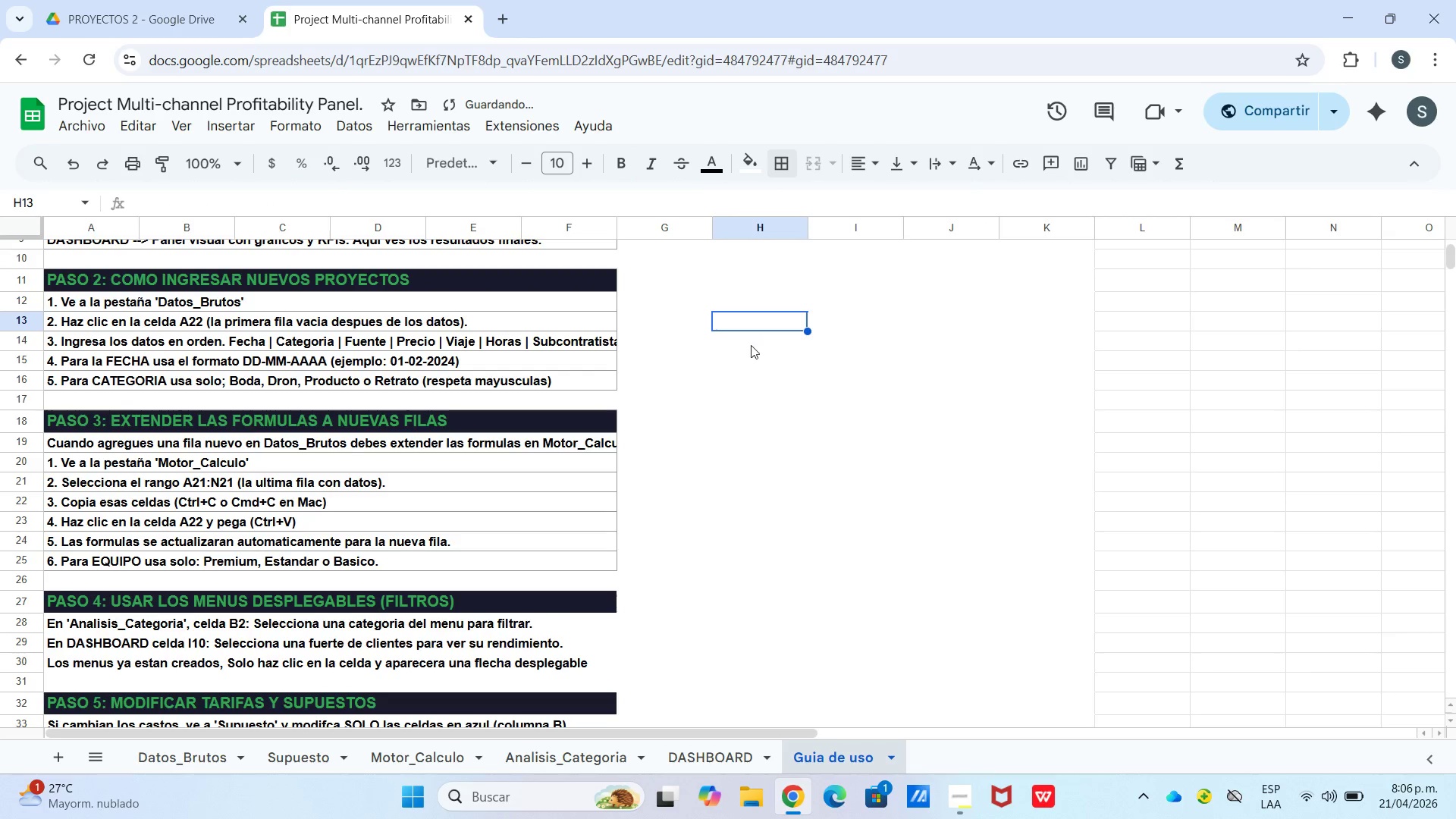 
scroll: coordinate [604, 378], scroll_direction: down, amount: 2.0
 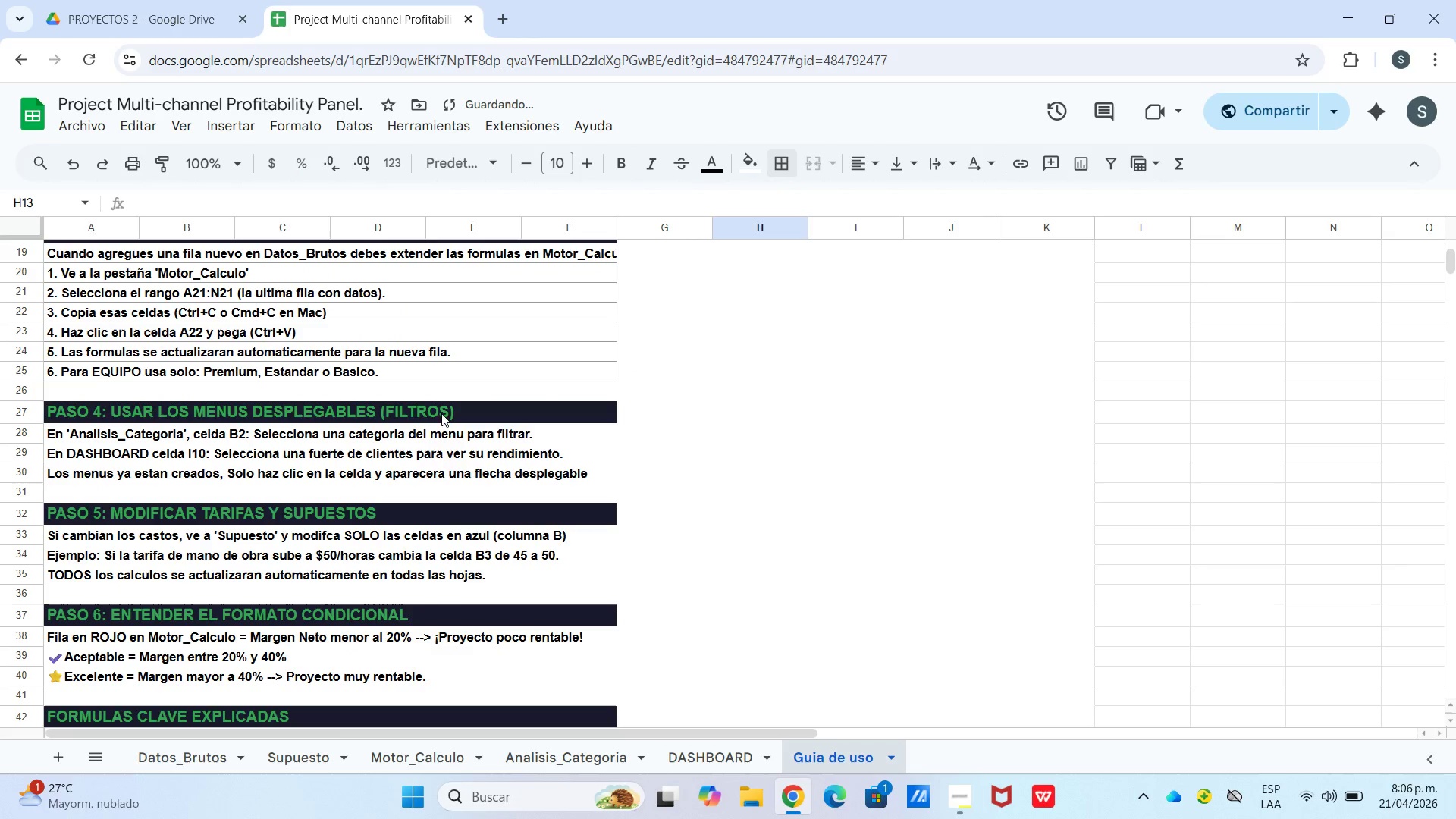 
left_click_drag(start_coordinate=[441, 409], to_coordinate=[450, 472])
 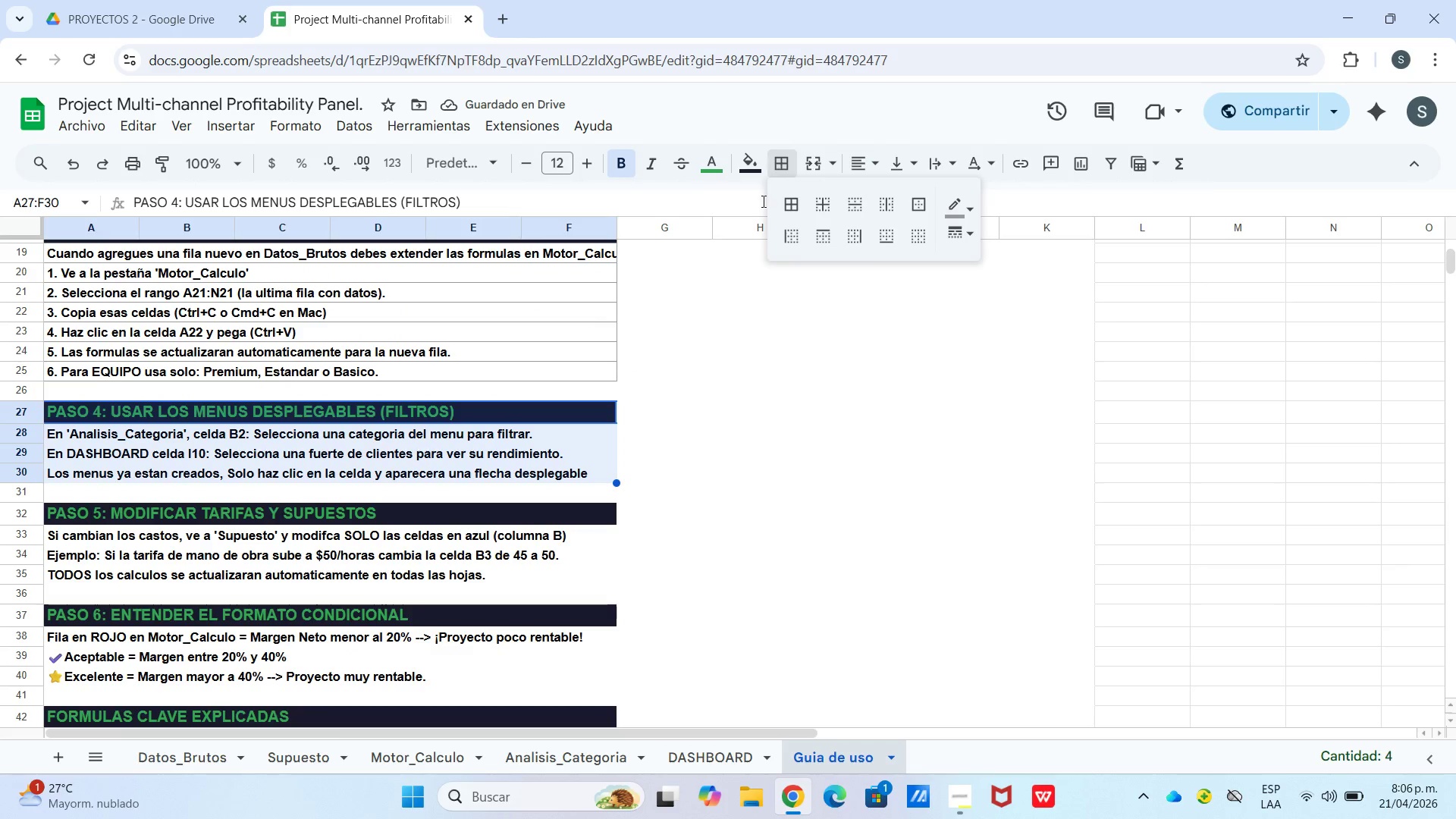 
double_click([788, 221])
 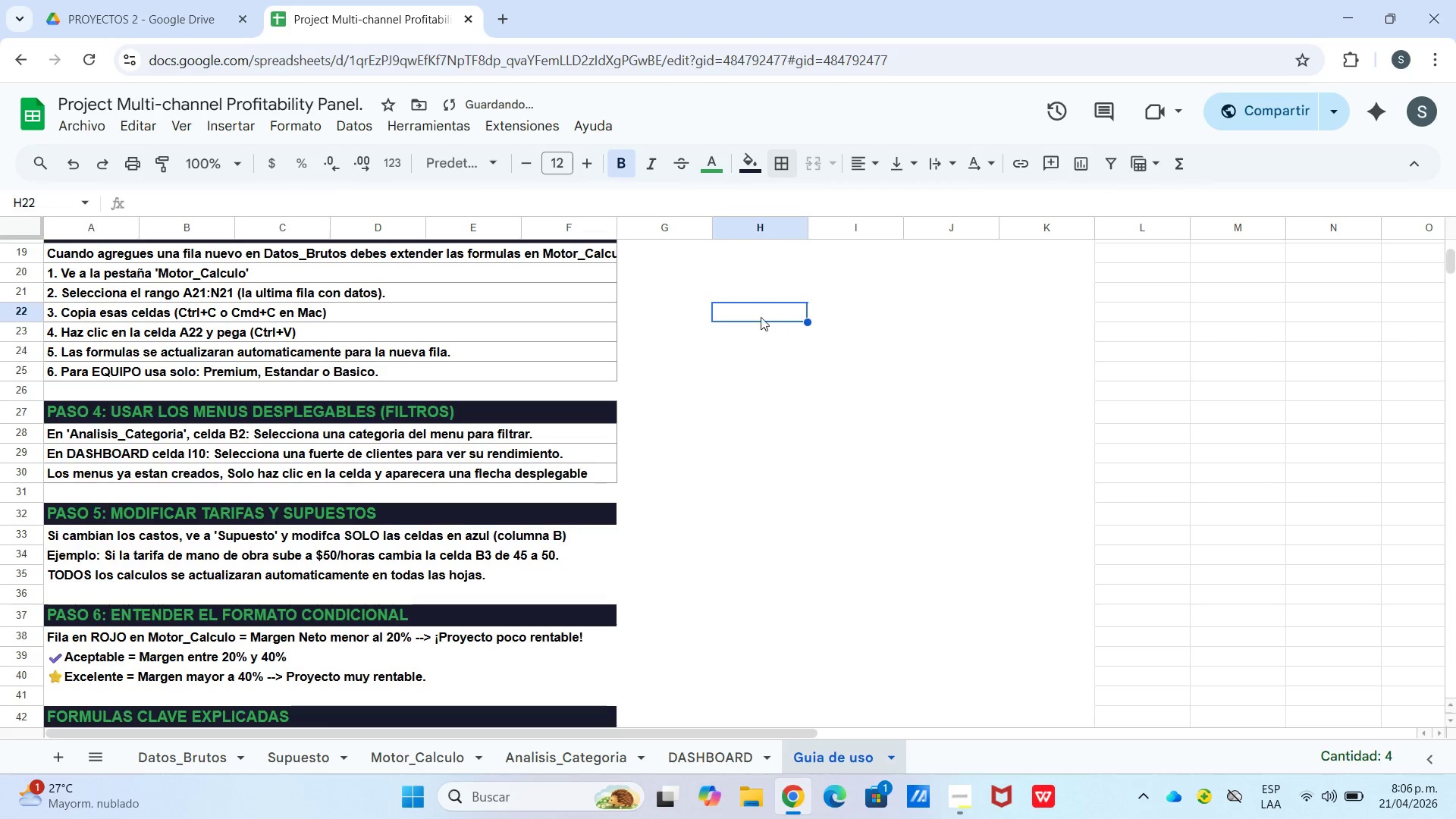 
scroll: coordinate [639, 414], scroll_direction: down, amount: 1.0
 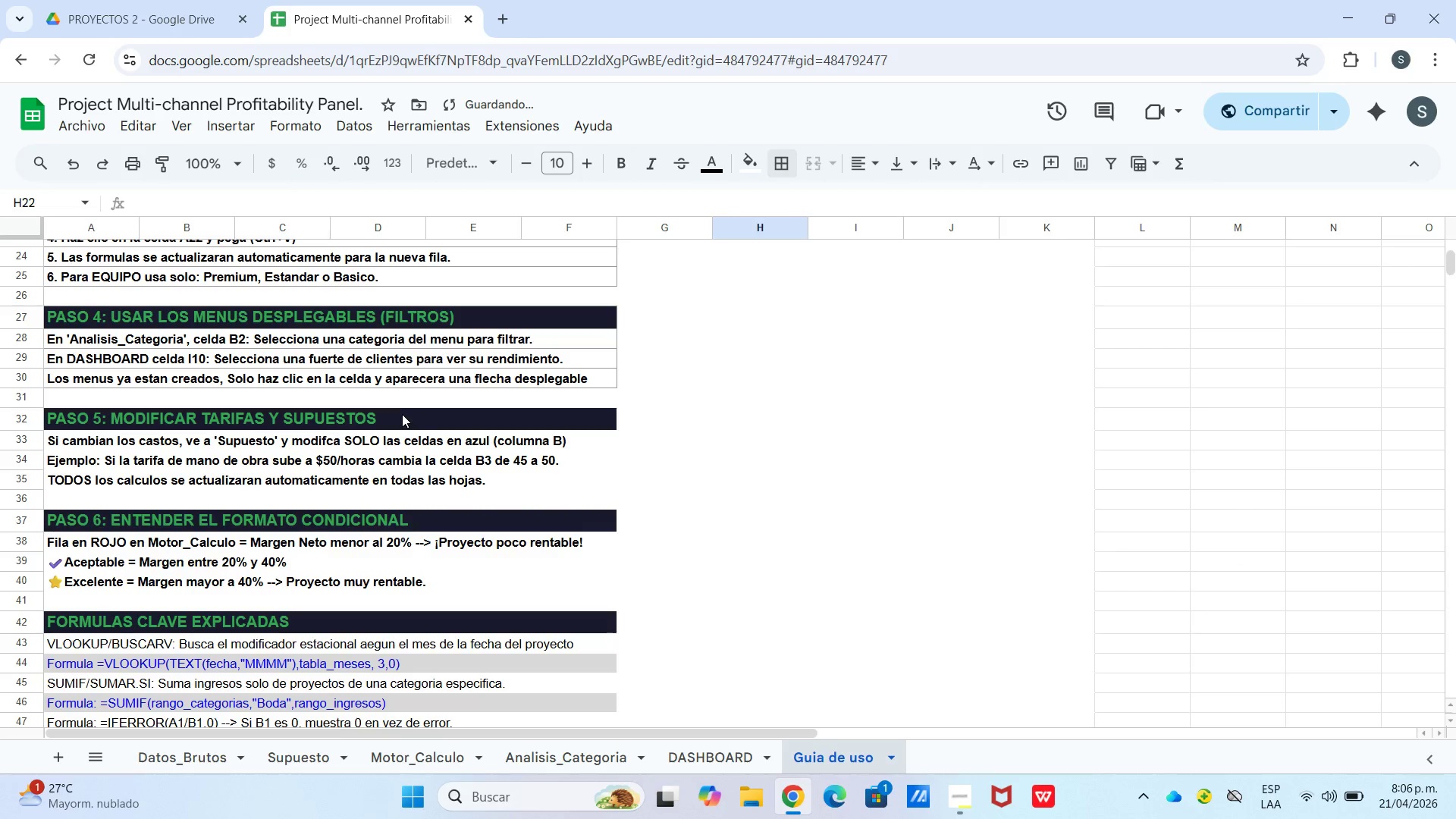 
left_click_drag(start_coordinate=[402, 413], to_coordinate=[411, 482])
 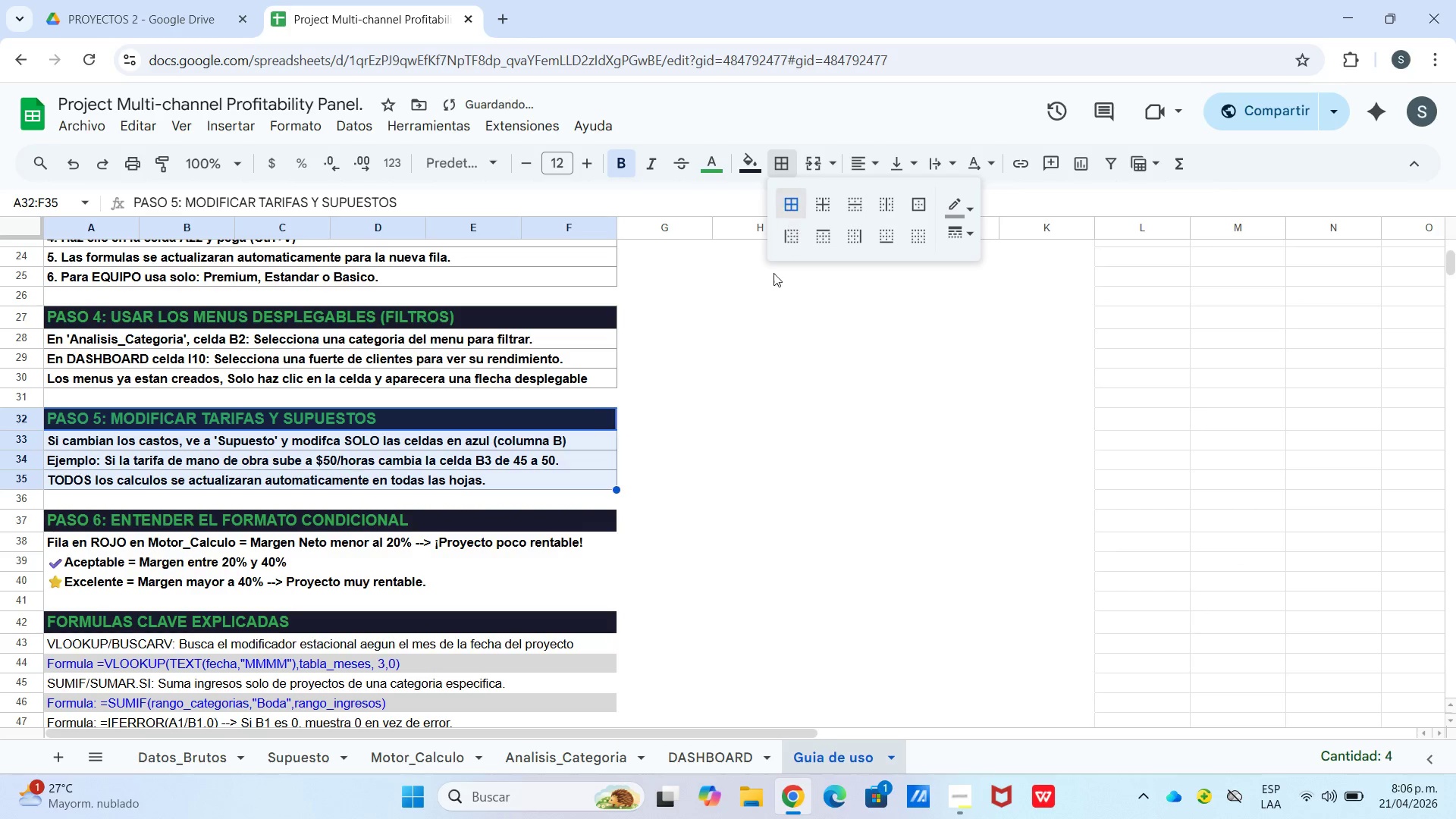 
scroll: coordinate [657, 370], scroll_direction: down, amount: 2.0
 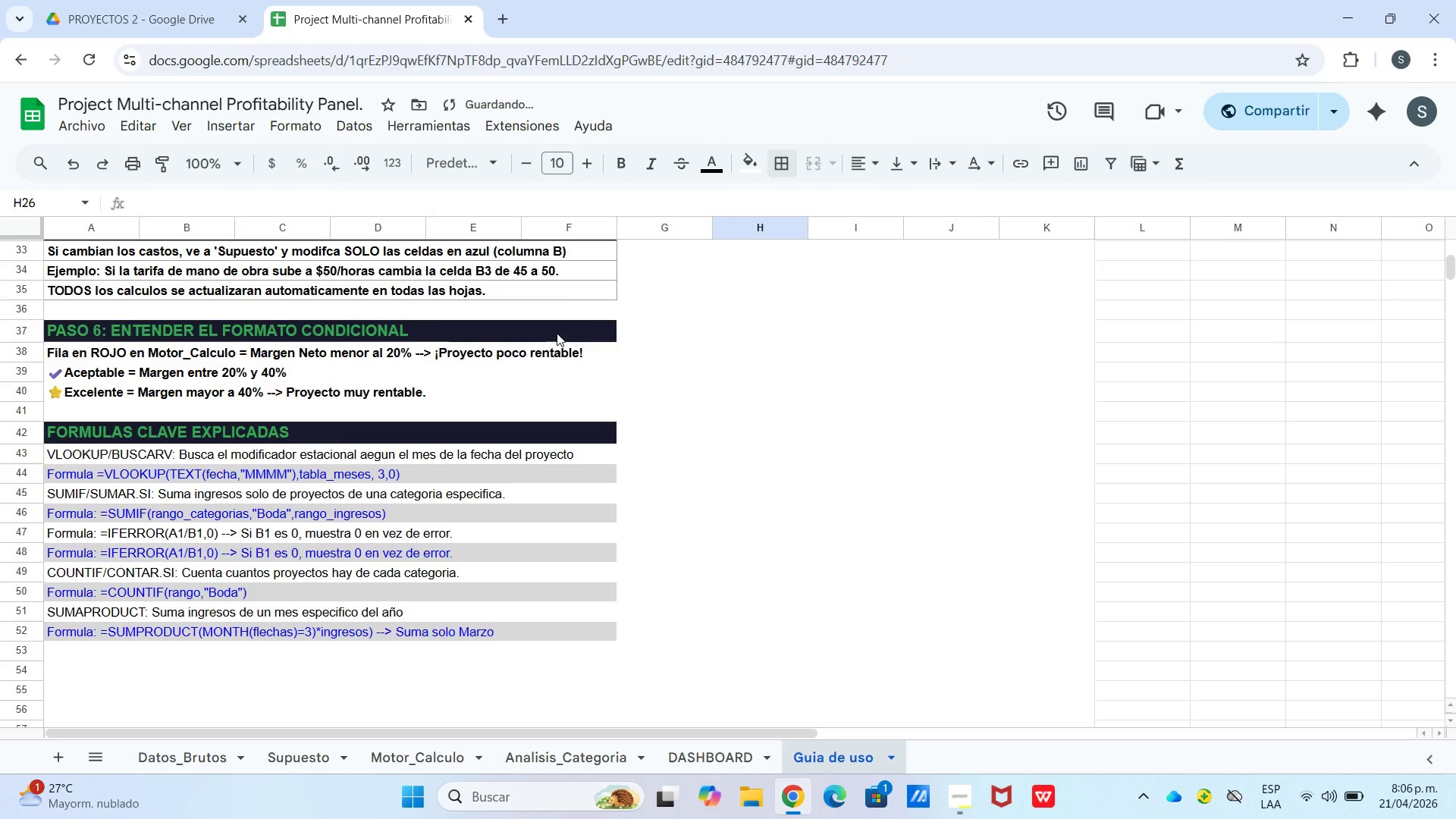 
left_click_drag(start_coordinate=[555, 331], to_coordinate=[558, 388])
 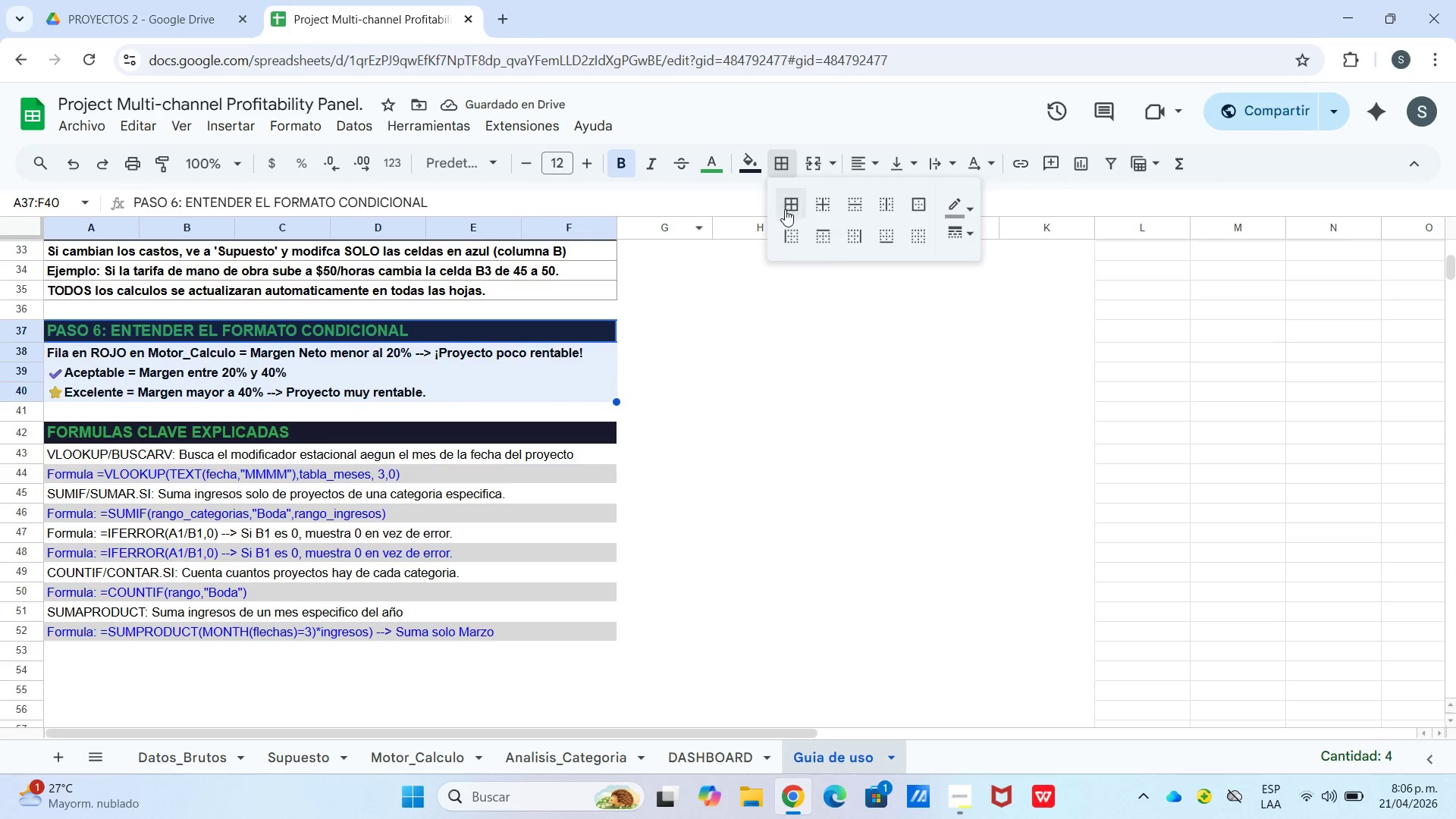 
double_click([789, 209])
 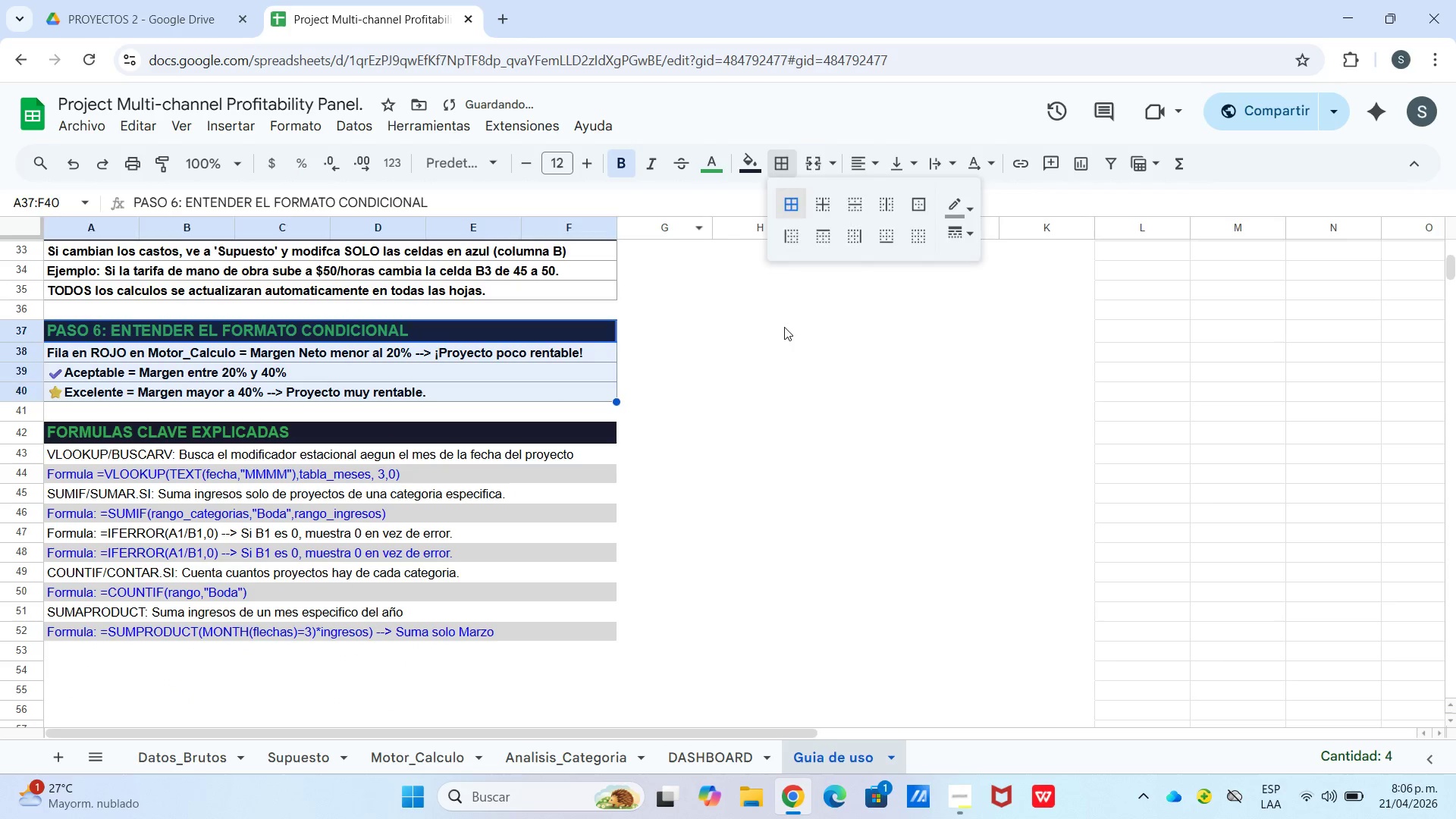 
triple_click([784, 327])
 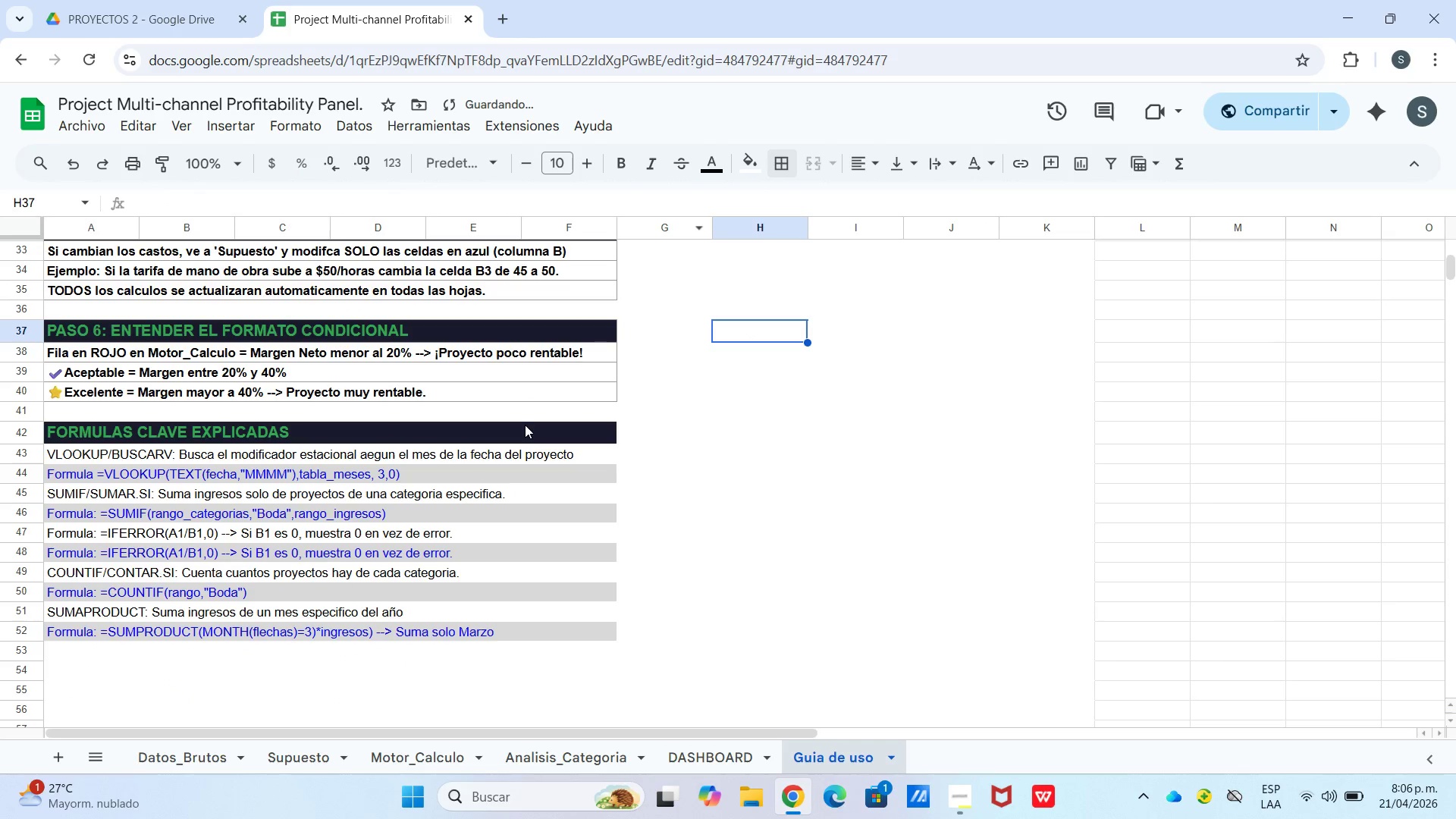 
left_click_drag(start_coordinate=[525, 434], to_coordinate=[592, 632])
 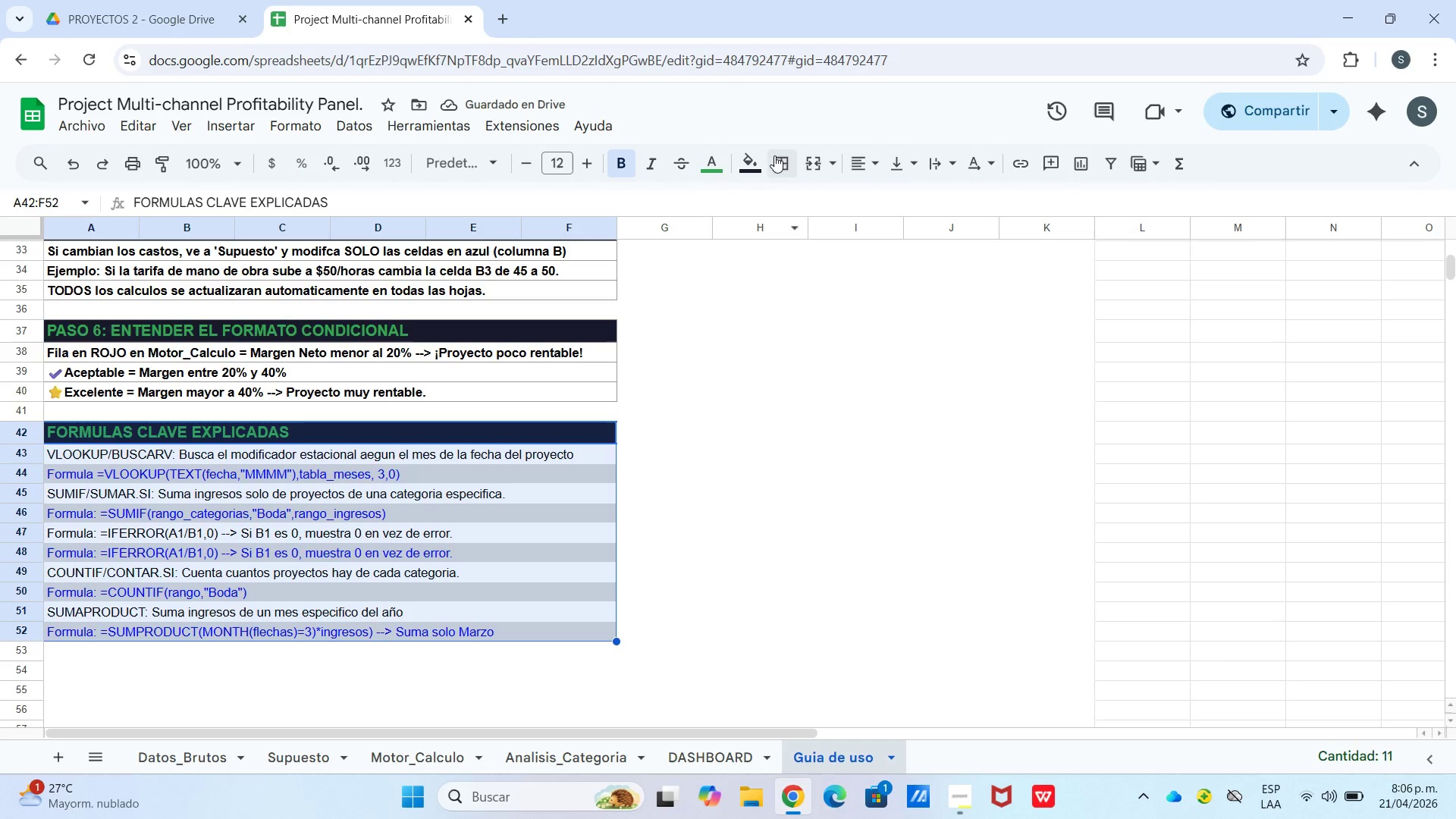 
left_click([774, 146])
 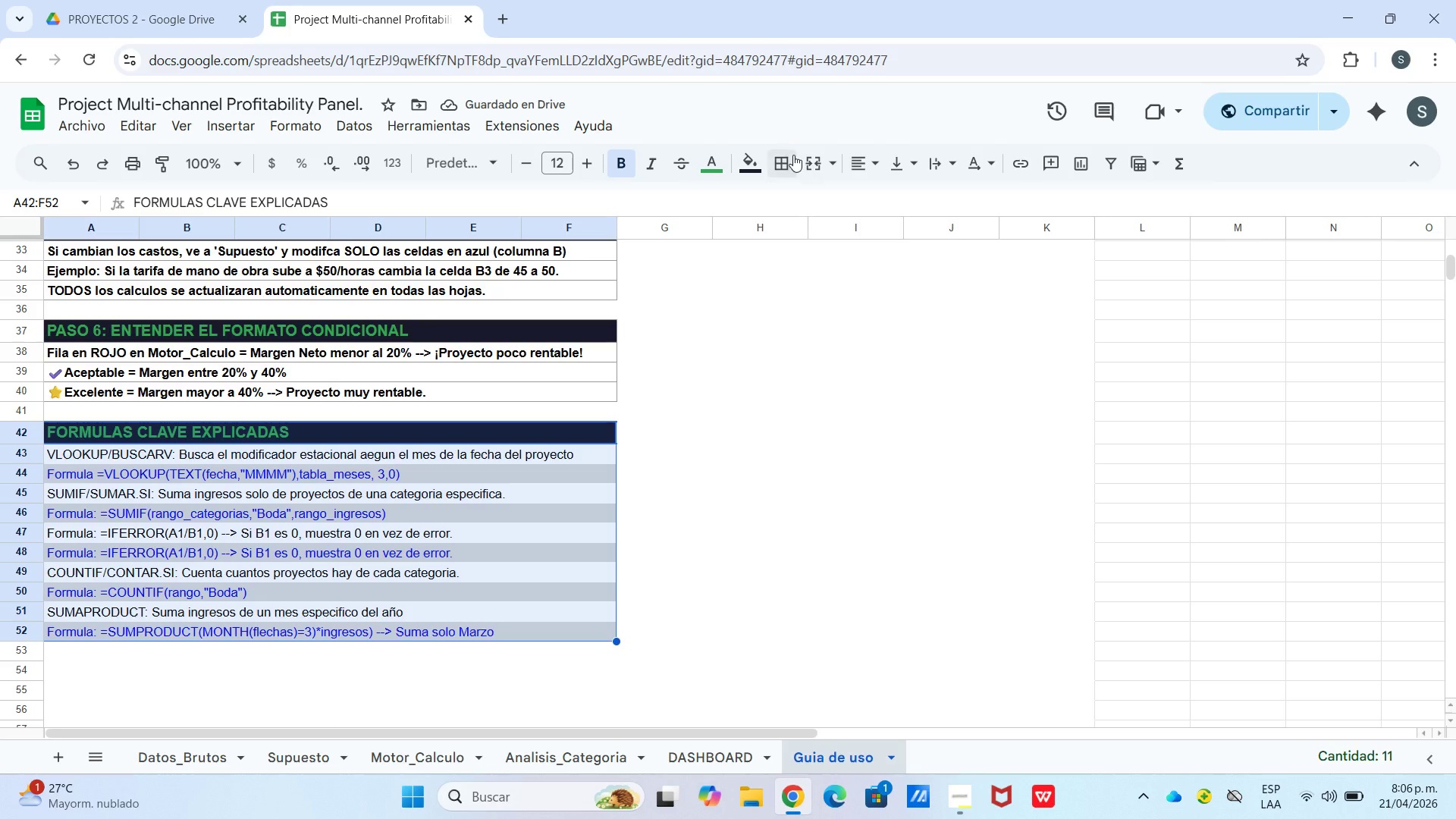 
left_click_drag(start_coordinate=[794, 155], to_coordinate=[791, 170])
 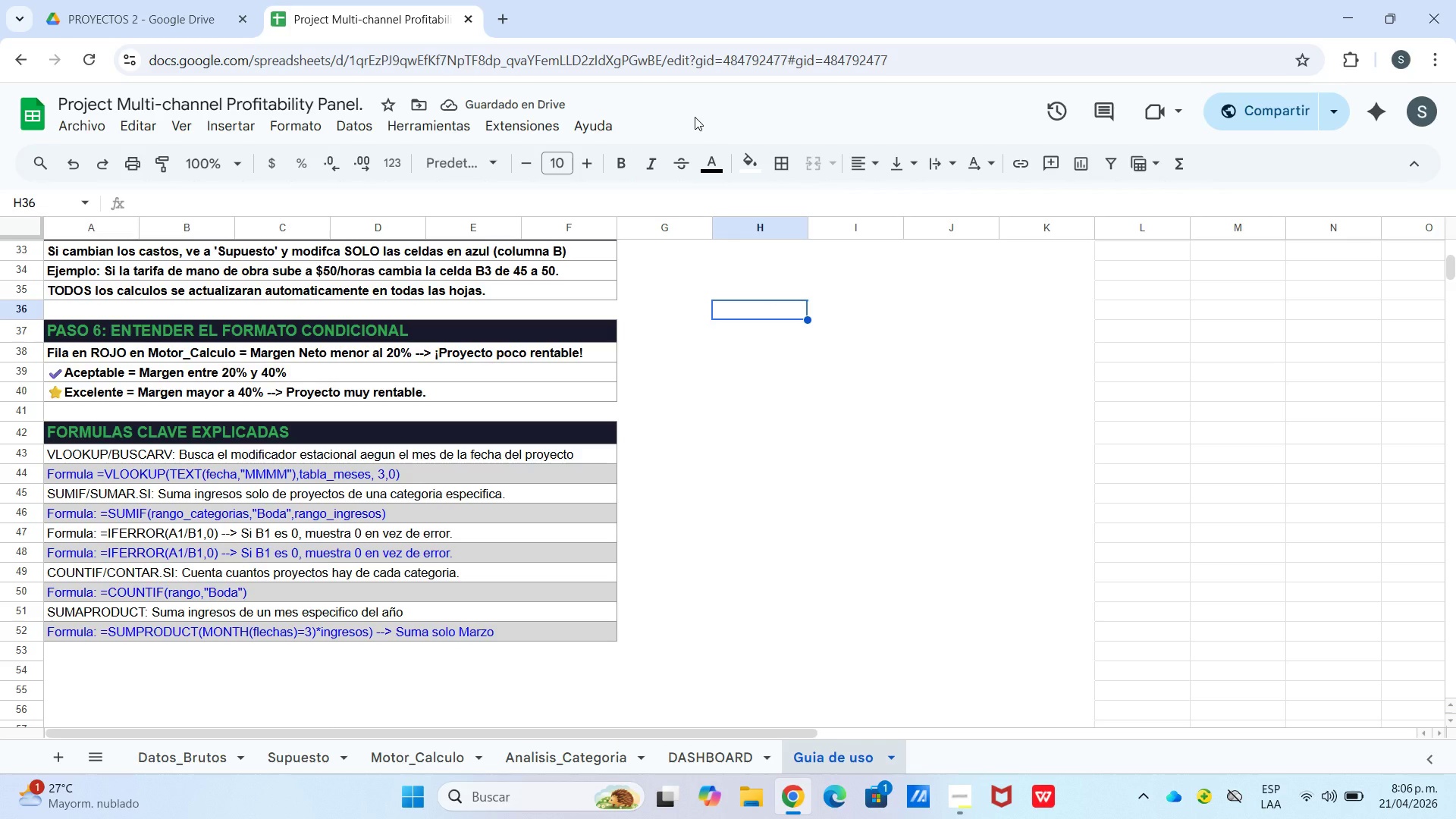 
wait(9.25)
 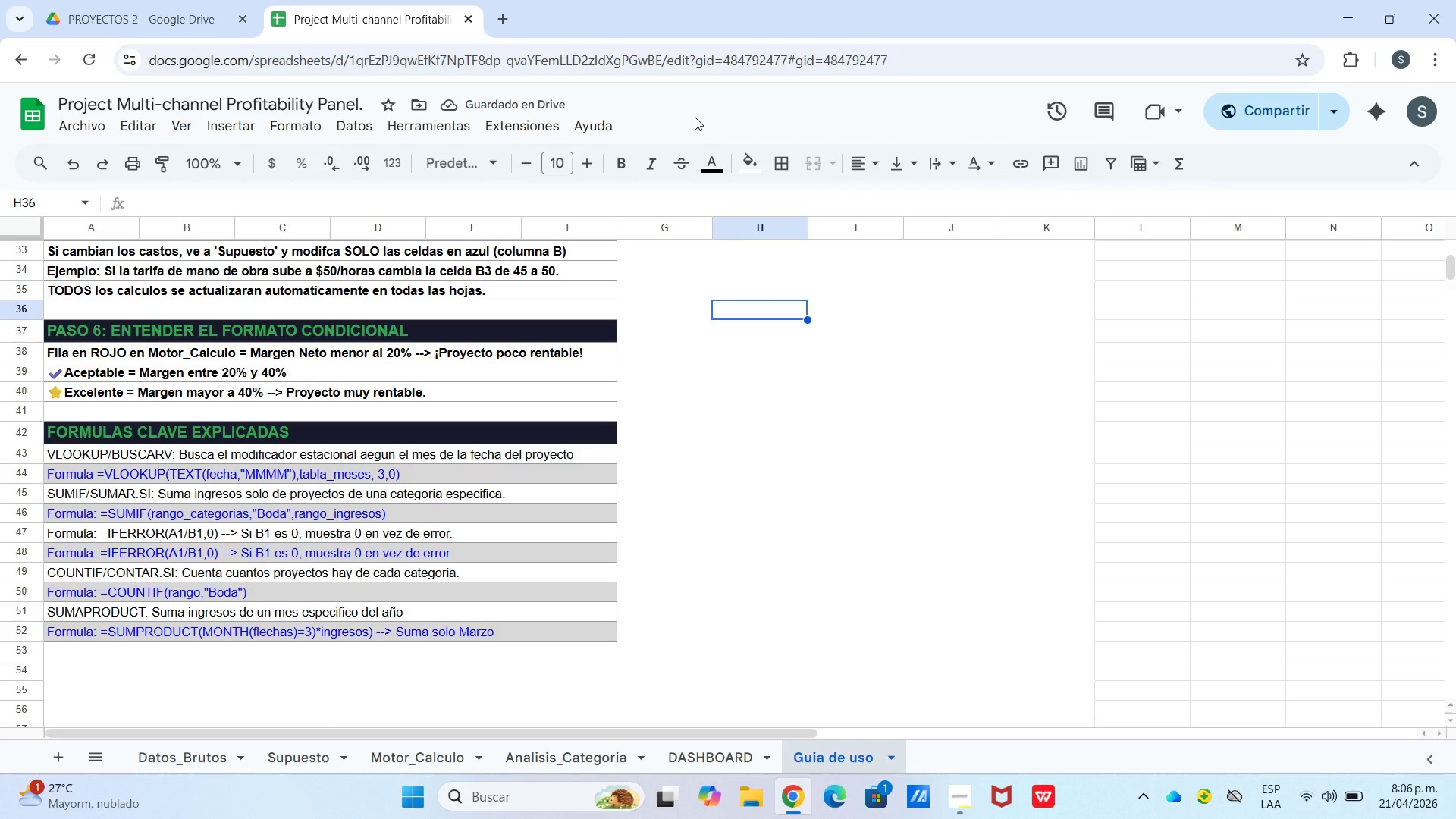 
left_click([974, 421])
 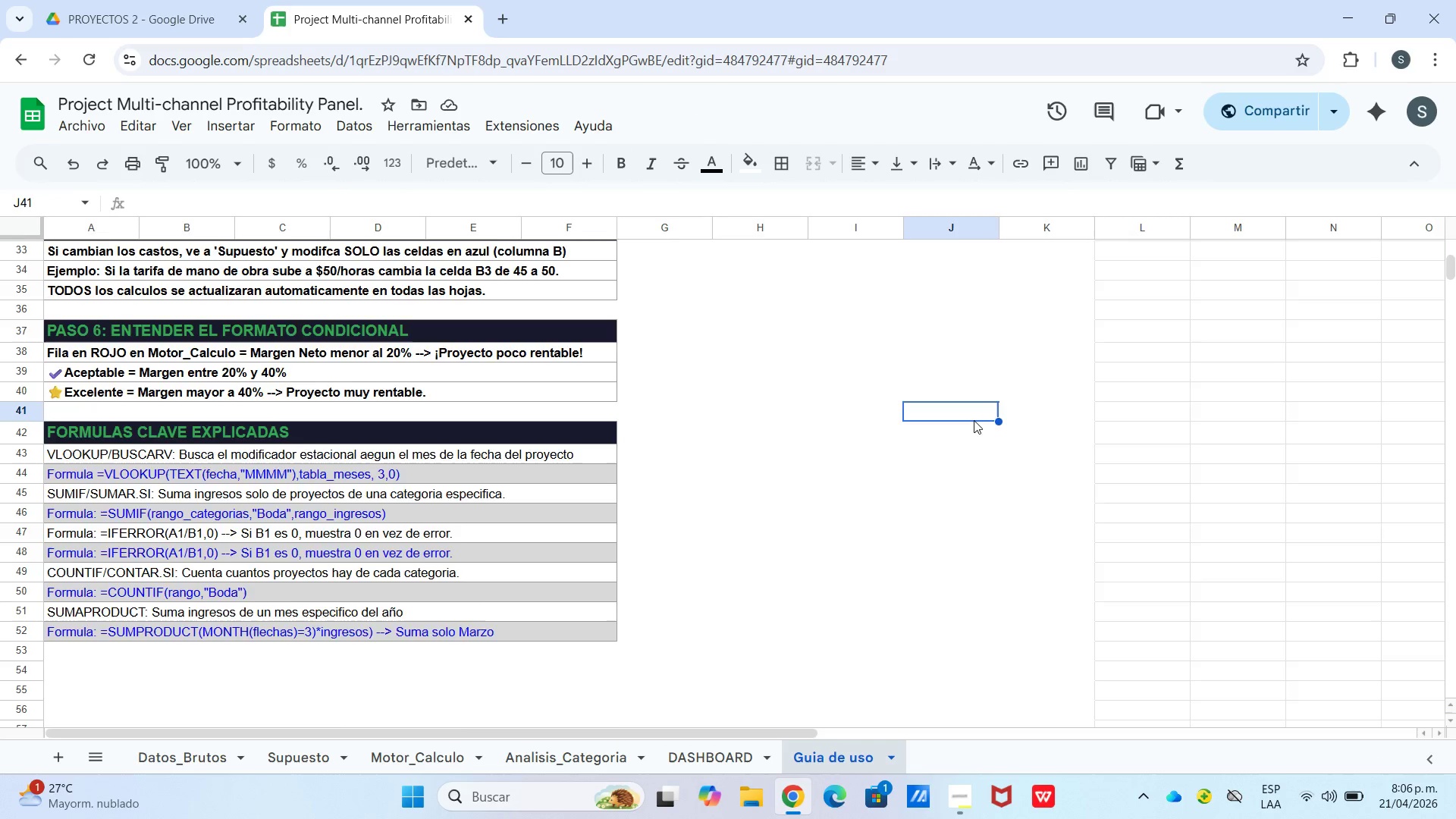 
scroll: coordinate [963, 419], scroll_direction: up, amount: 8.0
 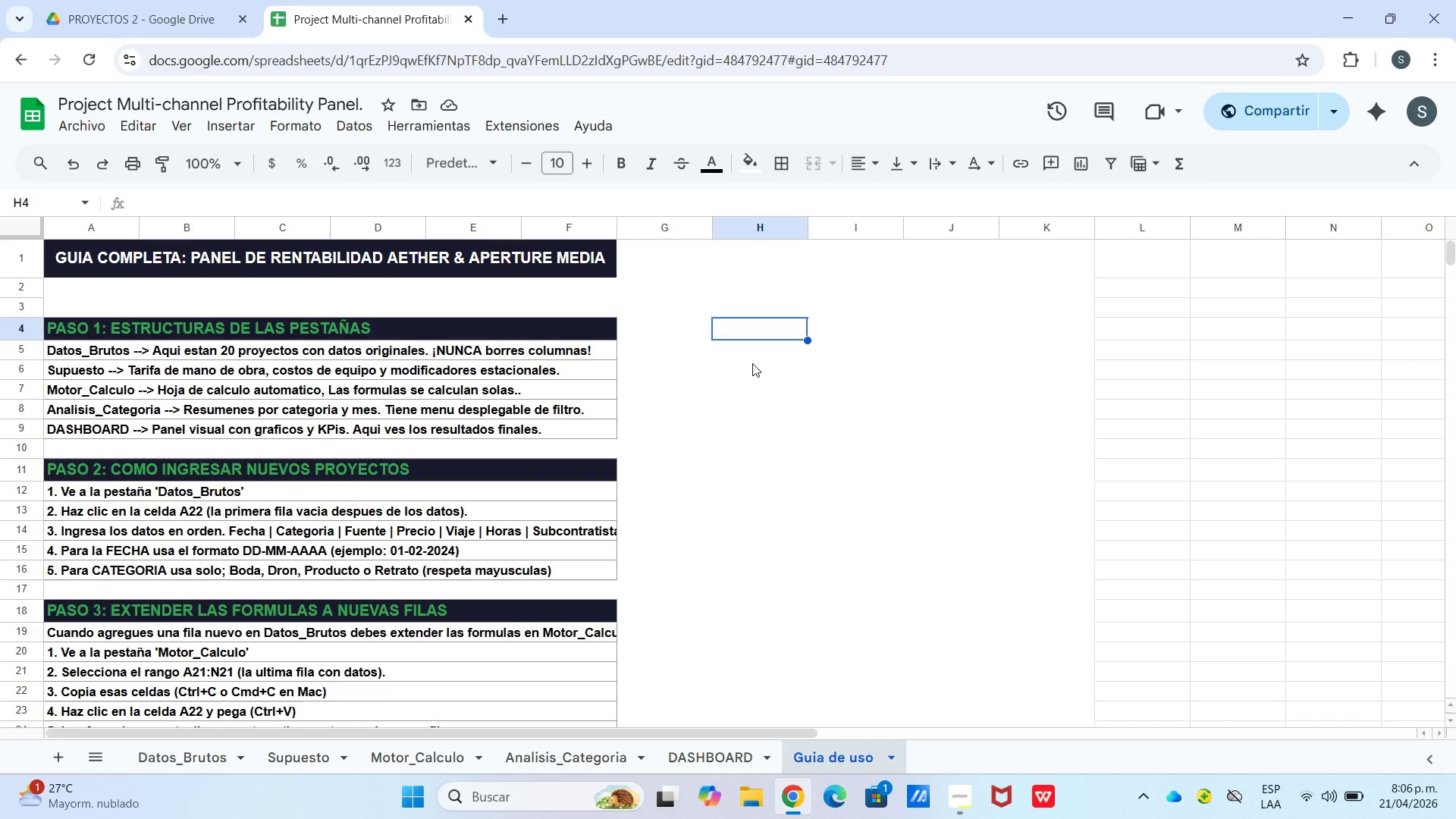 
scroll: coordinate [718, 471], scroll_direction: down, amount: 4.0
 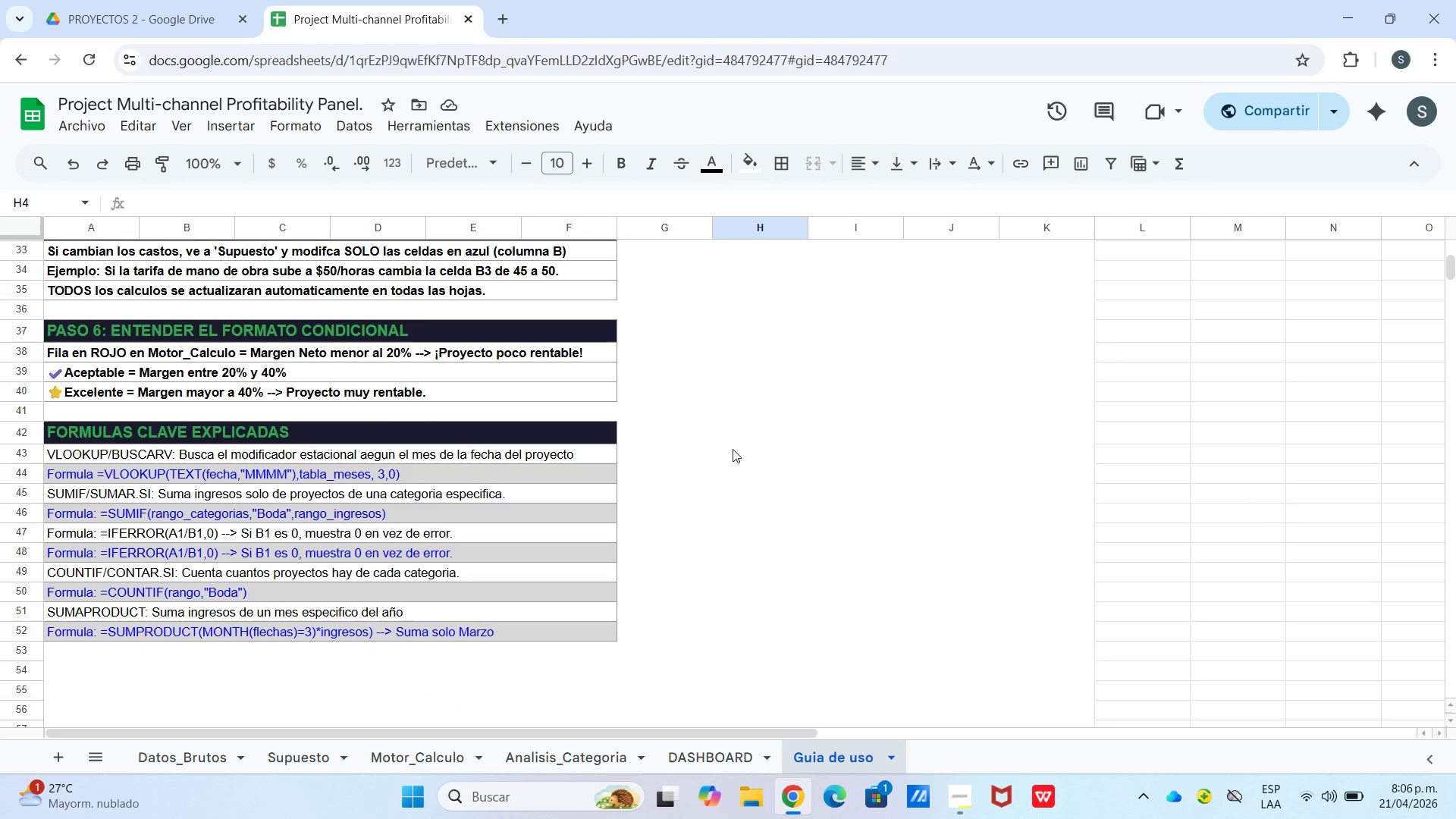 
scroll: coordinate [733, 410], scroll_direction: up, amount: 13.0
 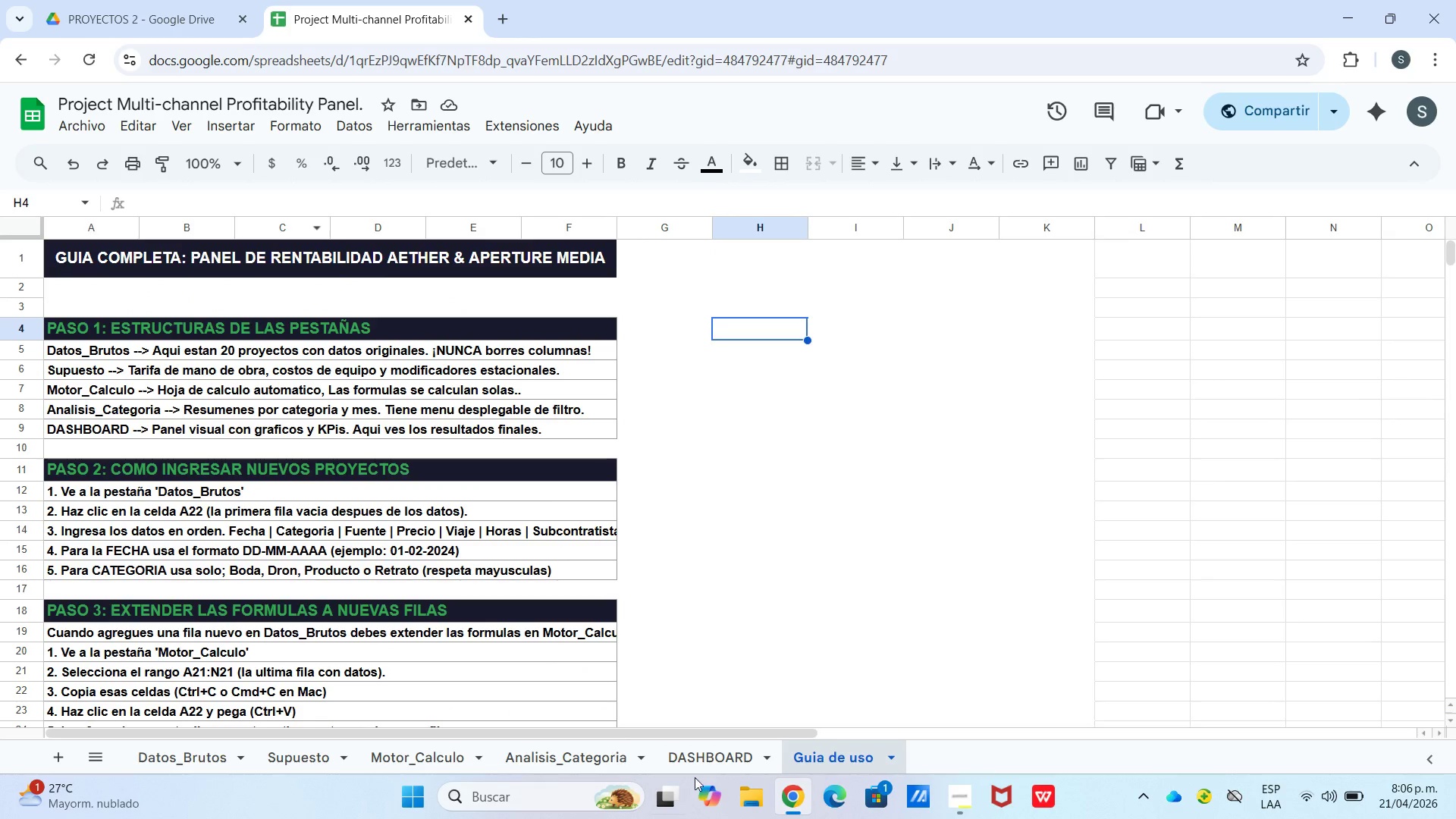 
left_click_drag(start_coordinate=[739, 741], to_coordinate=[733, 742])
 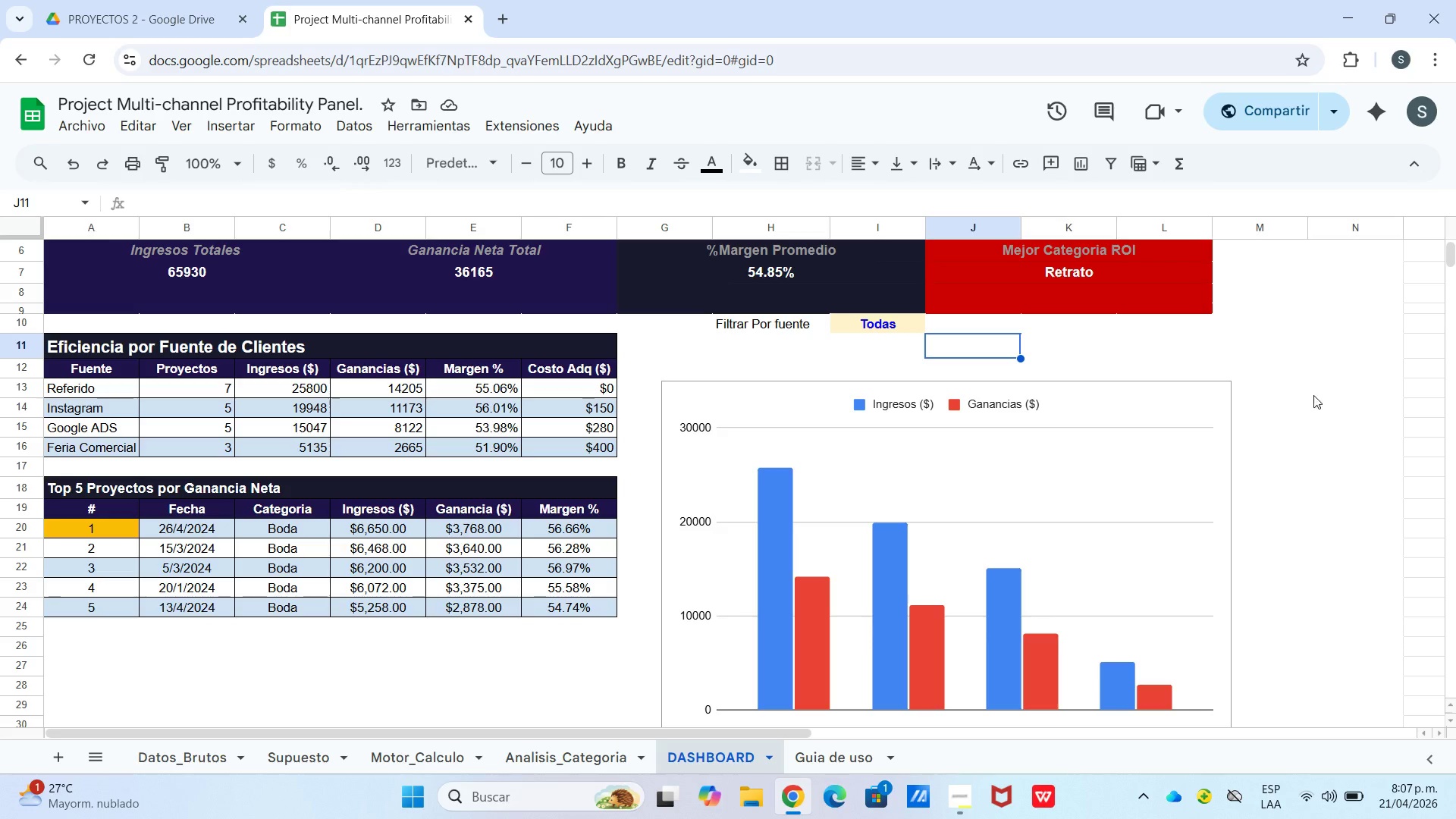 
left_click([1313, 379])
 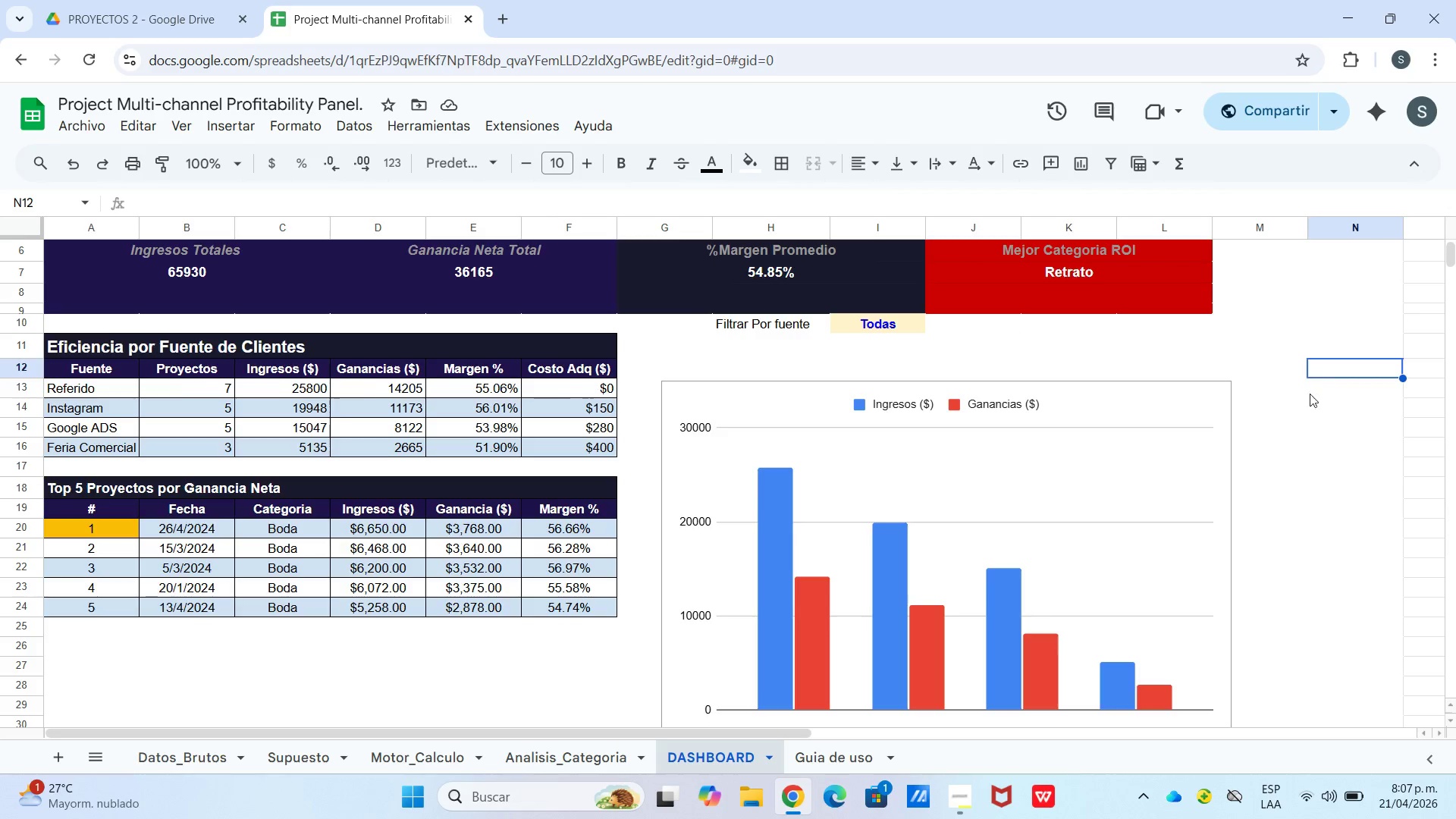 
scroll: coordinate [692, 596], scroll_direction: down, amount: 1.0
 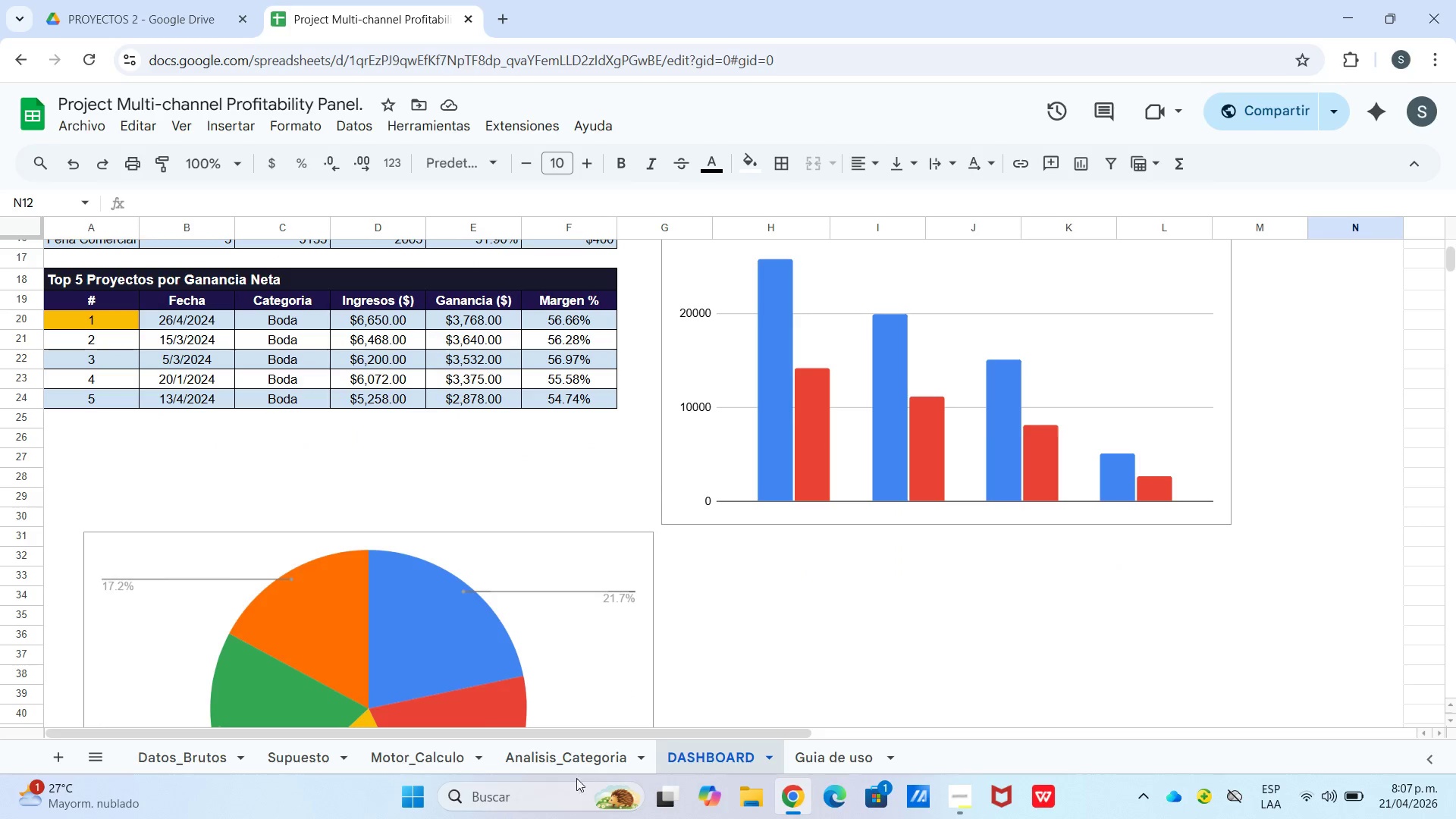 
left_click([576, 742])
 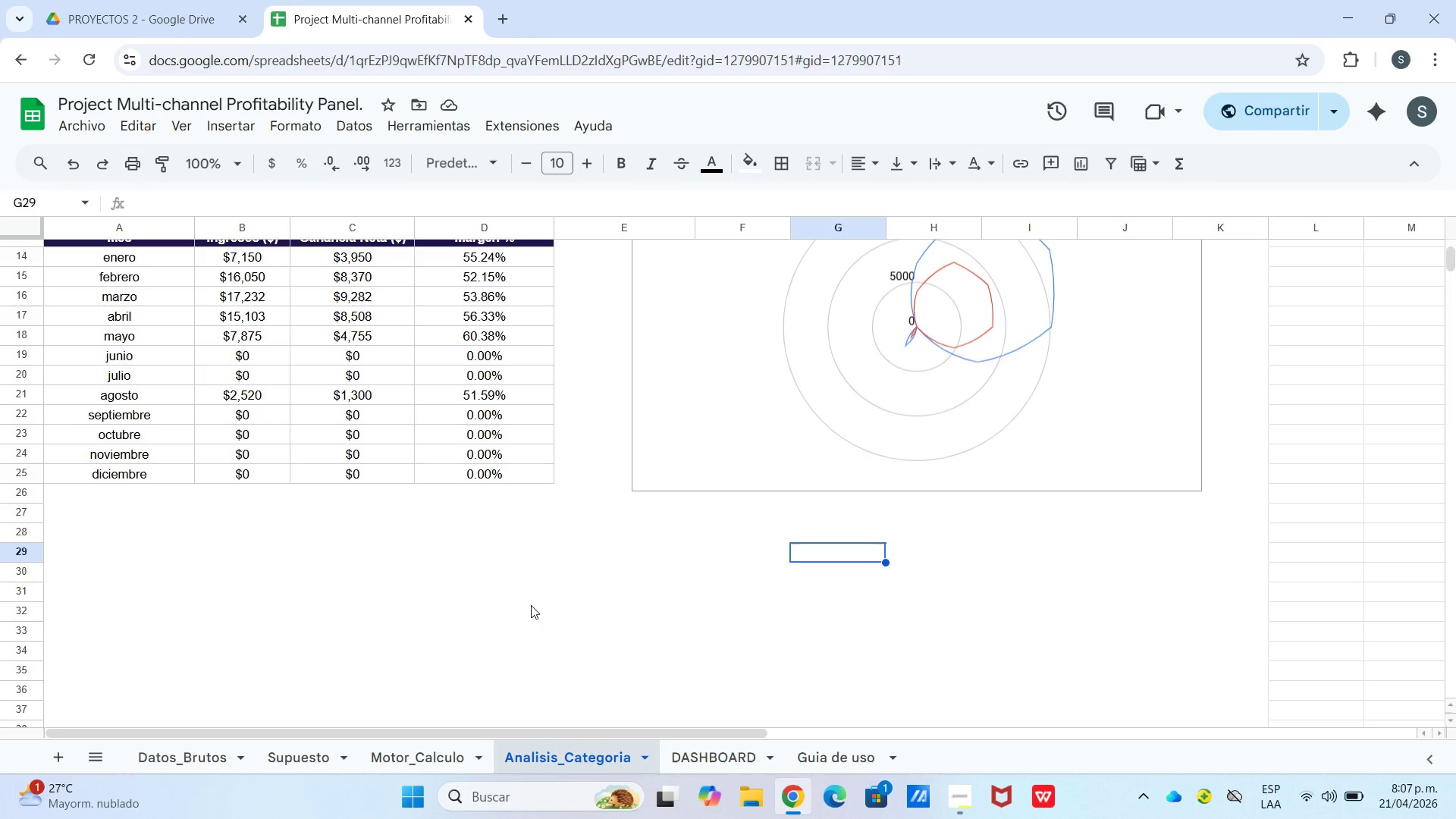 
scroll: coordinate [613, 598], scroll_direction: up, amount: 5.0
 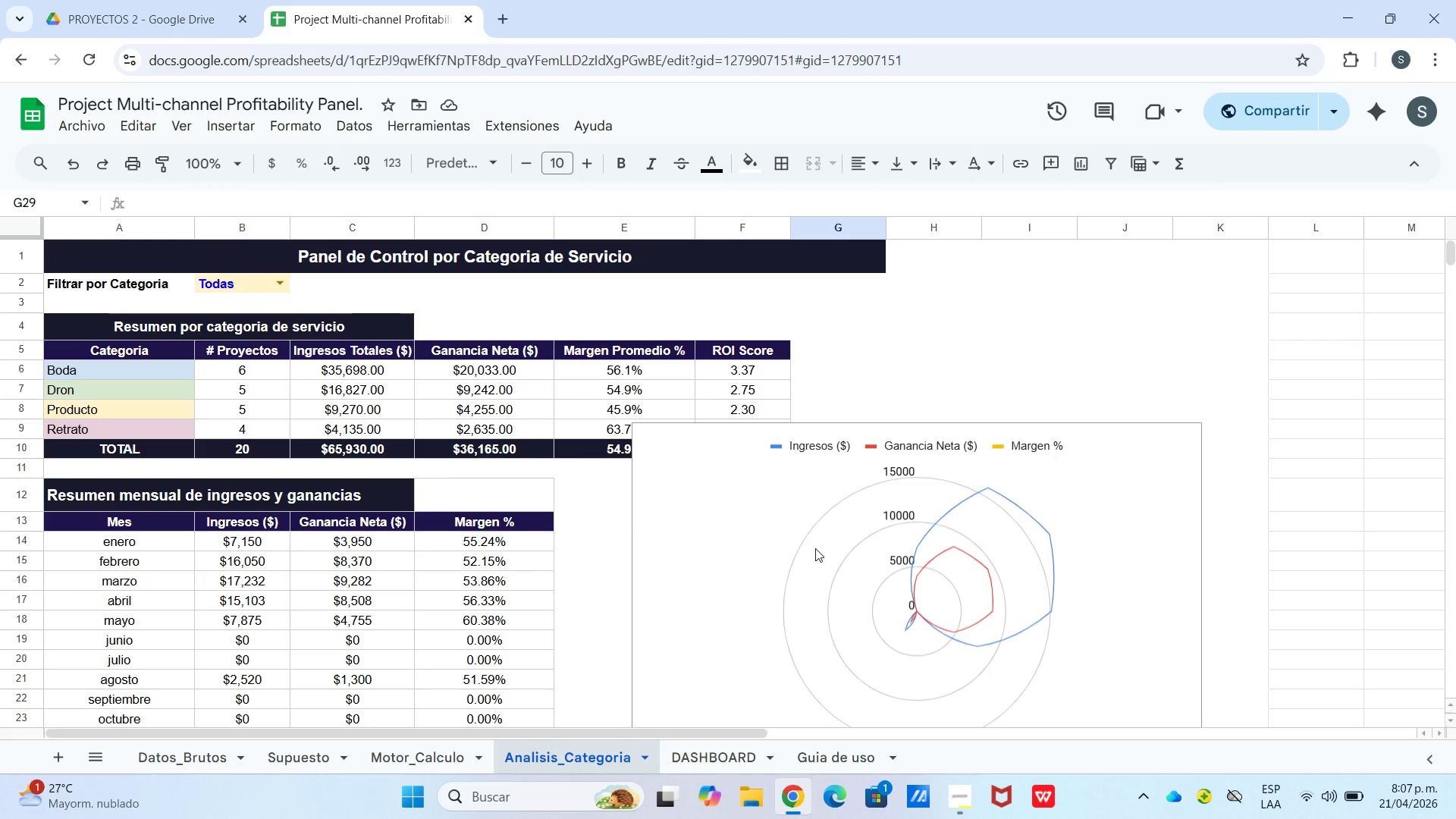 
left_click_drag(start_coordinate=[809, 561], to_coordinate=[796, 630])
 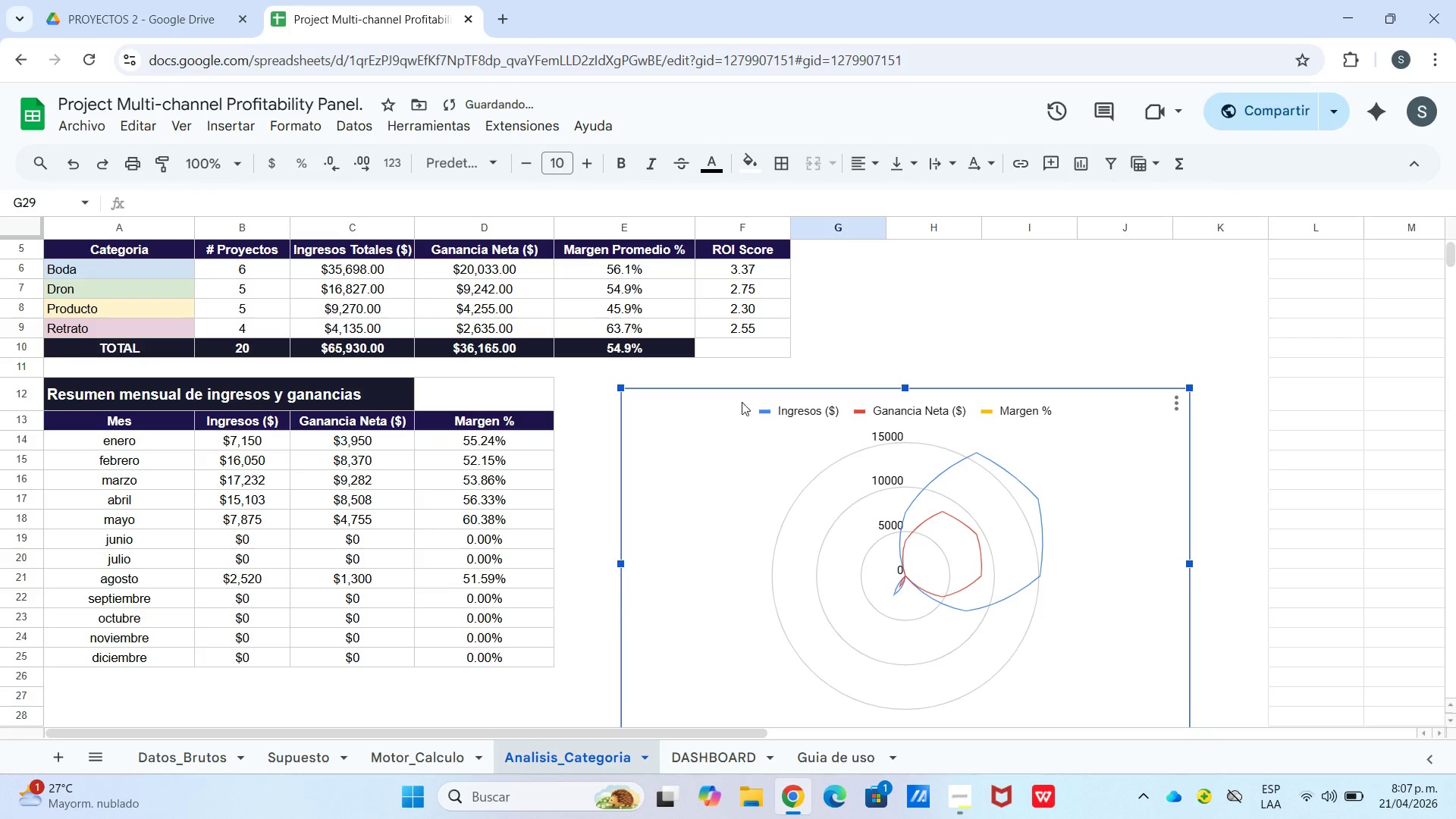 
left_click([898, 348])
 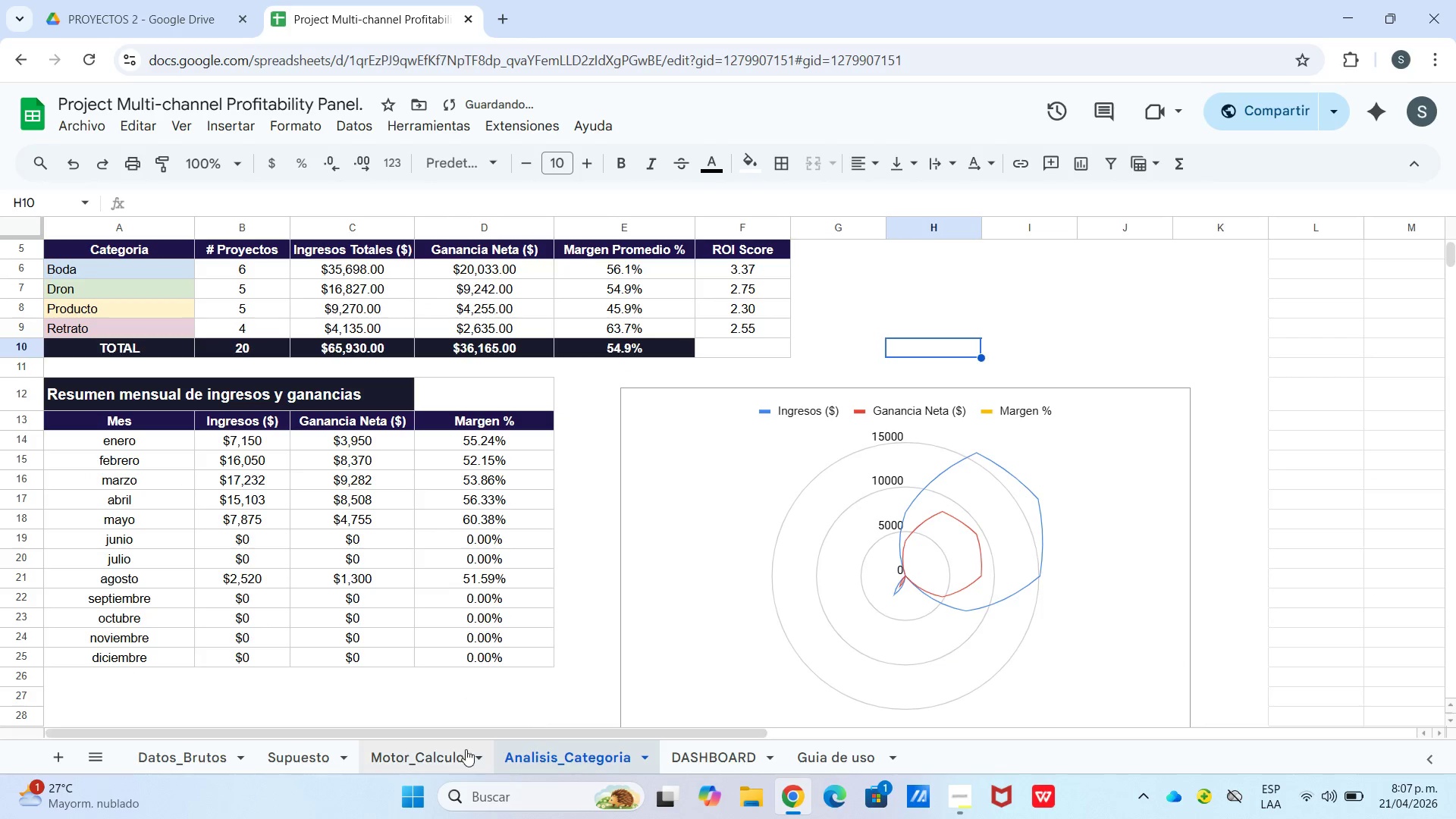 
left_click([431, 756])
 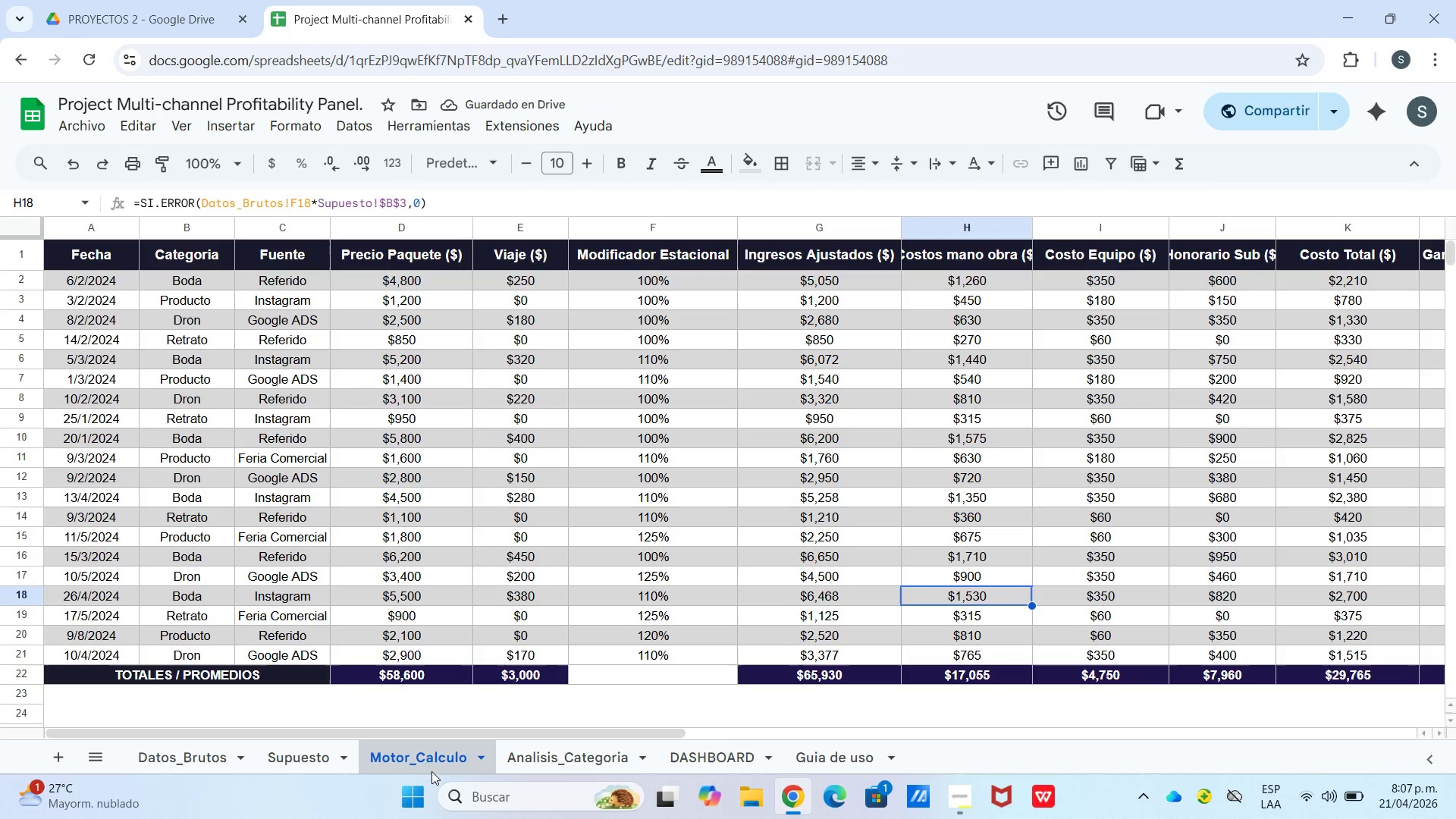 
left_click([342, 748])
 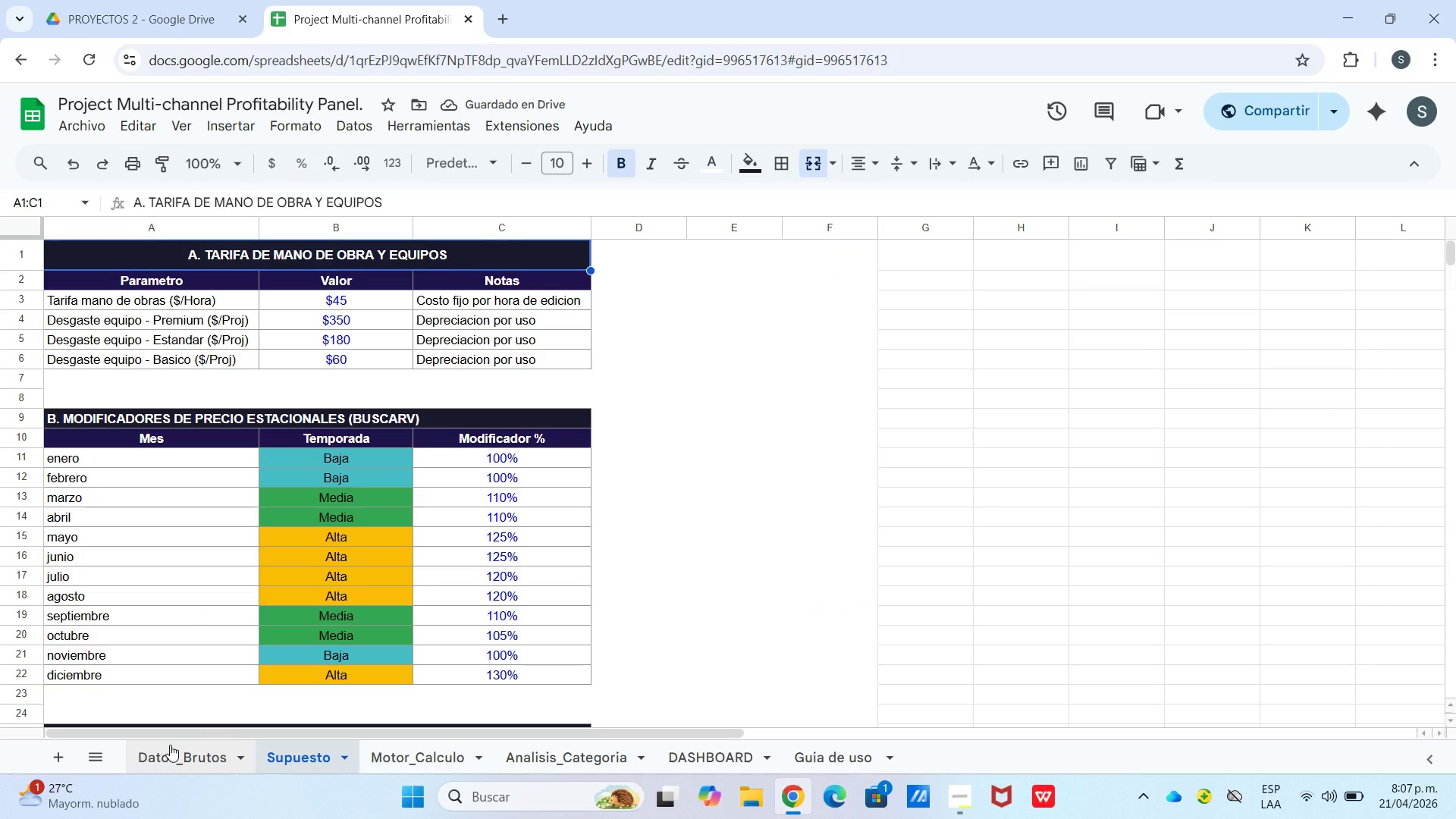 
left_click([170, 745])
 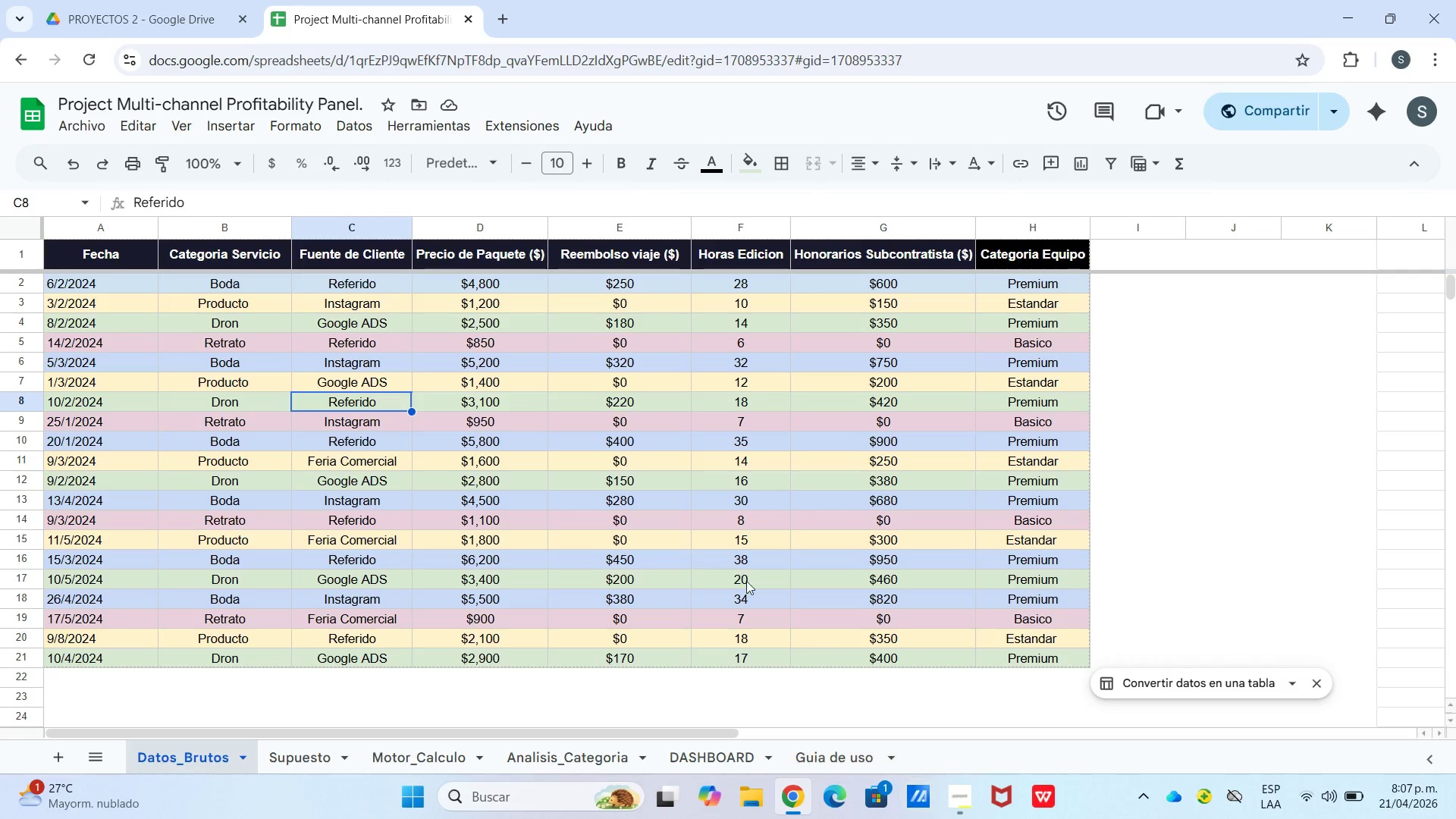 
left_click([94, 123])
 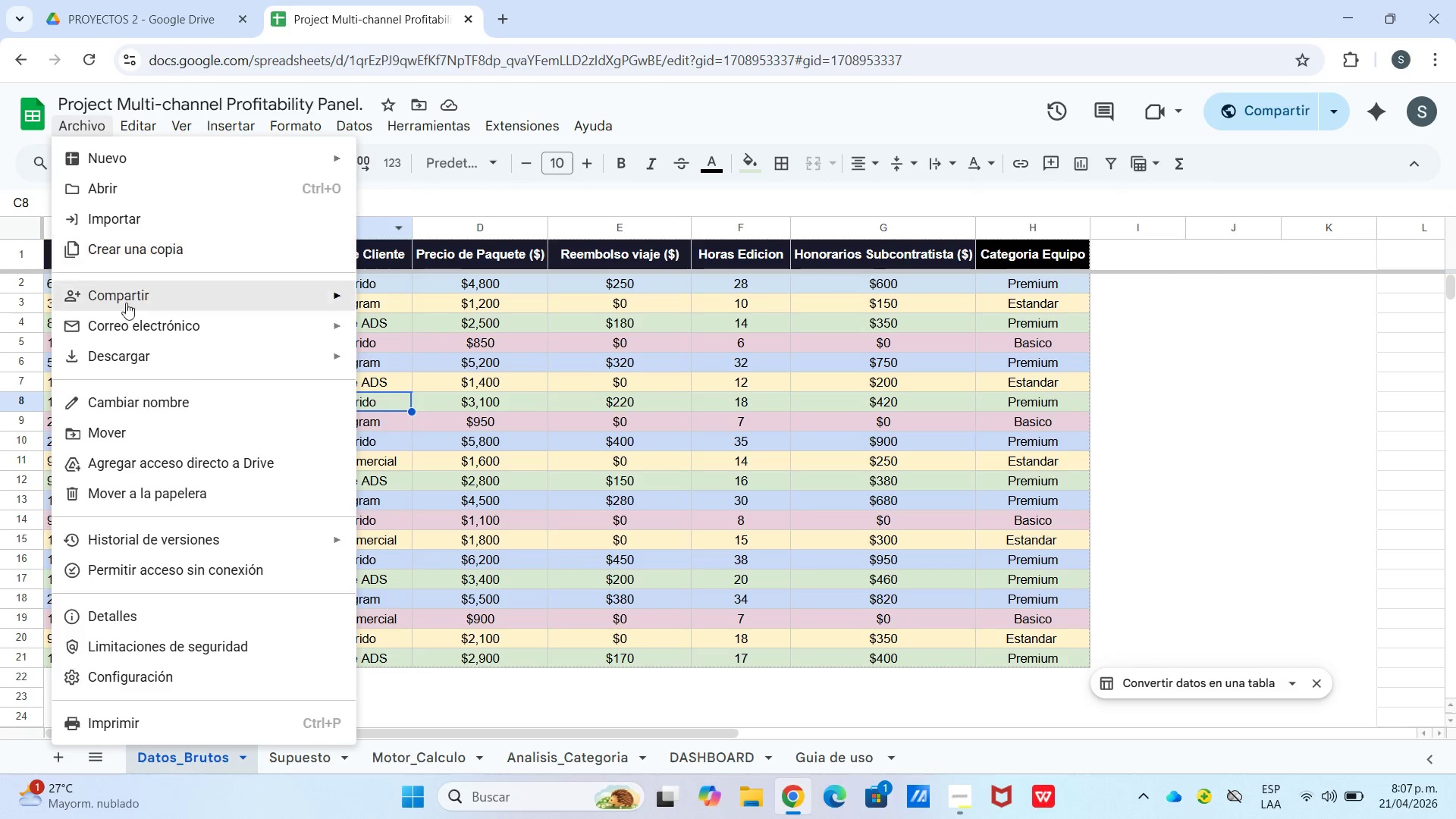 
left_click([133, 344])
 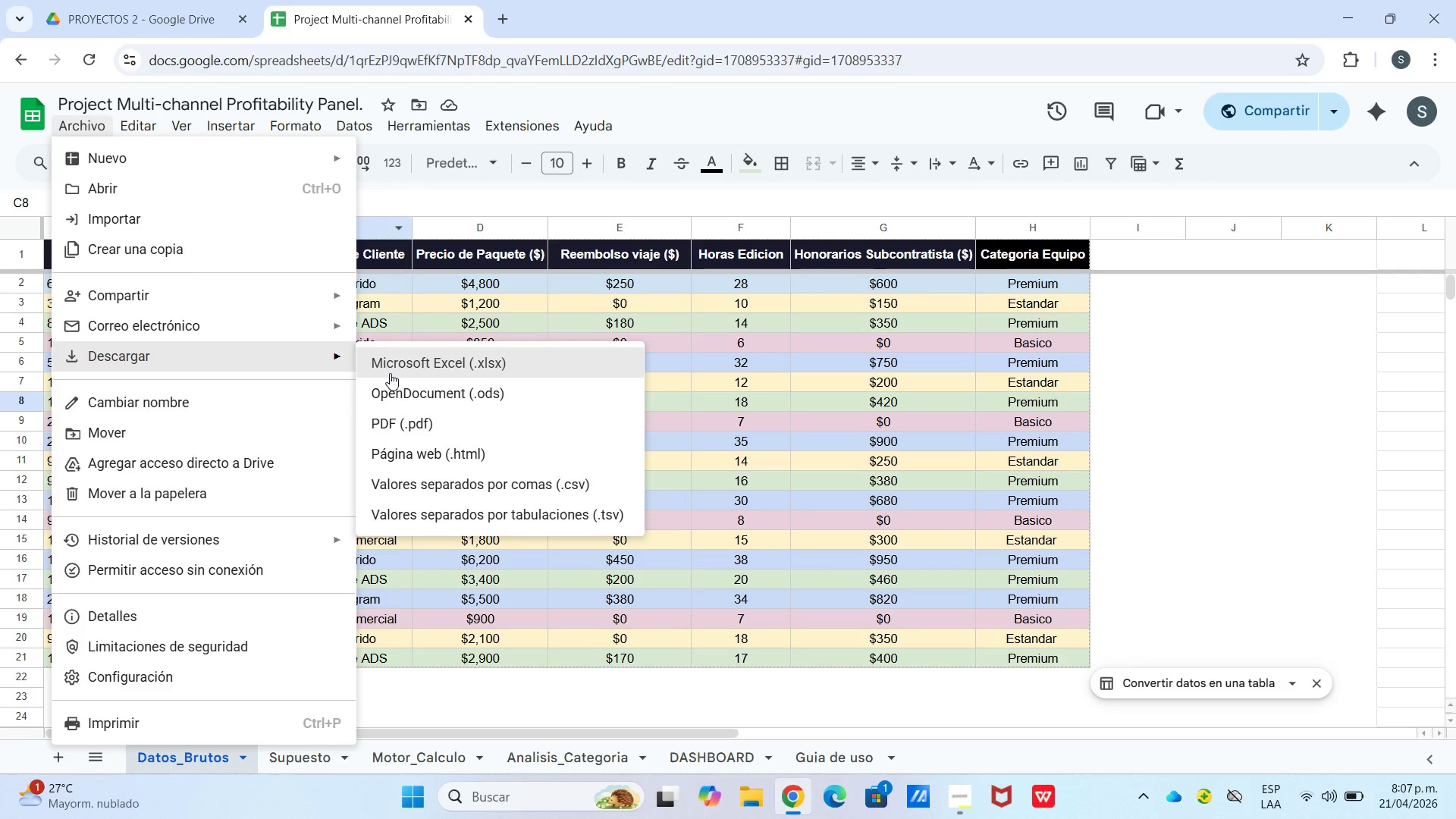 
left_click([391, 373])
 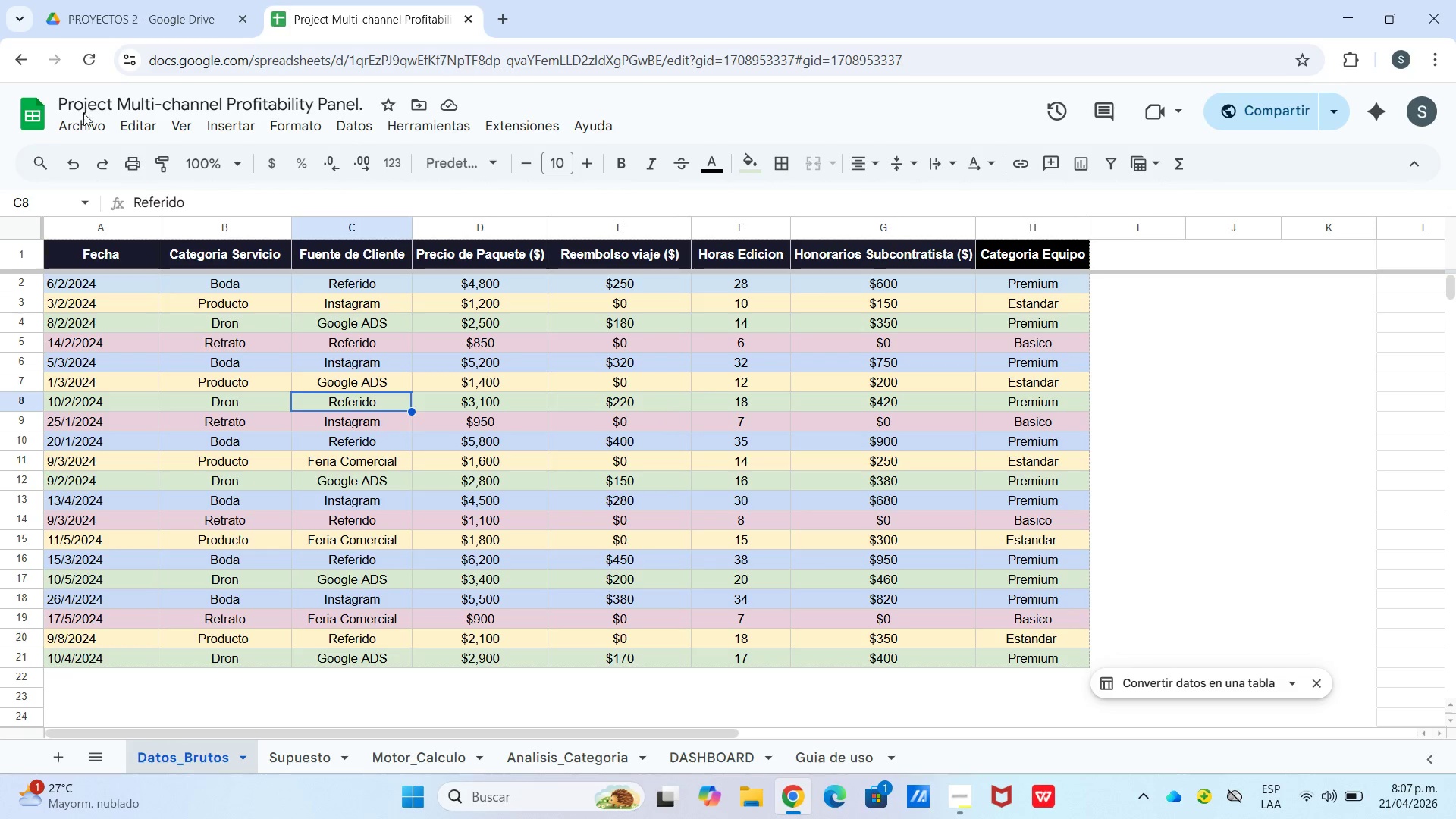 
left_click([83, 118])
 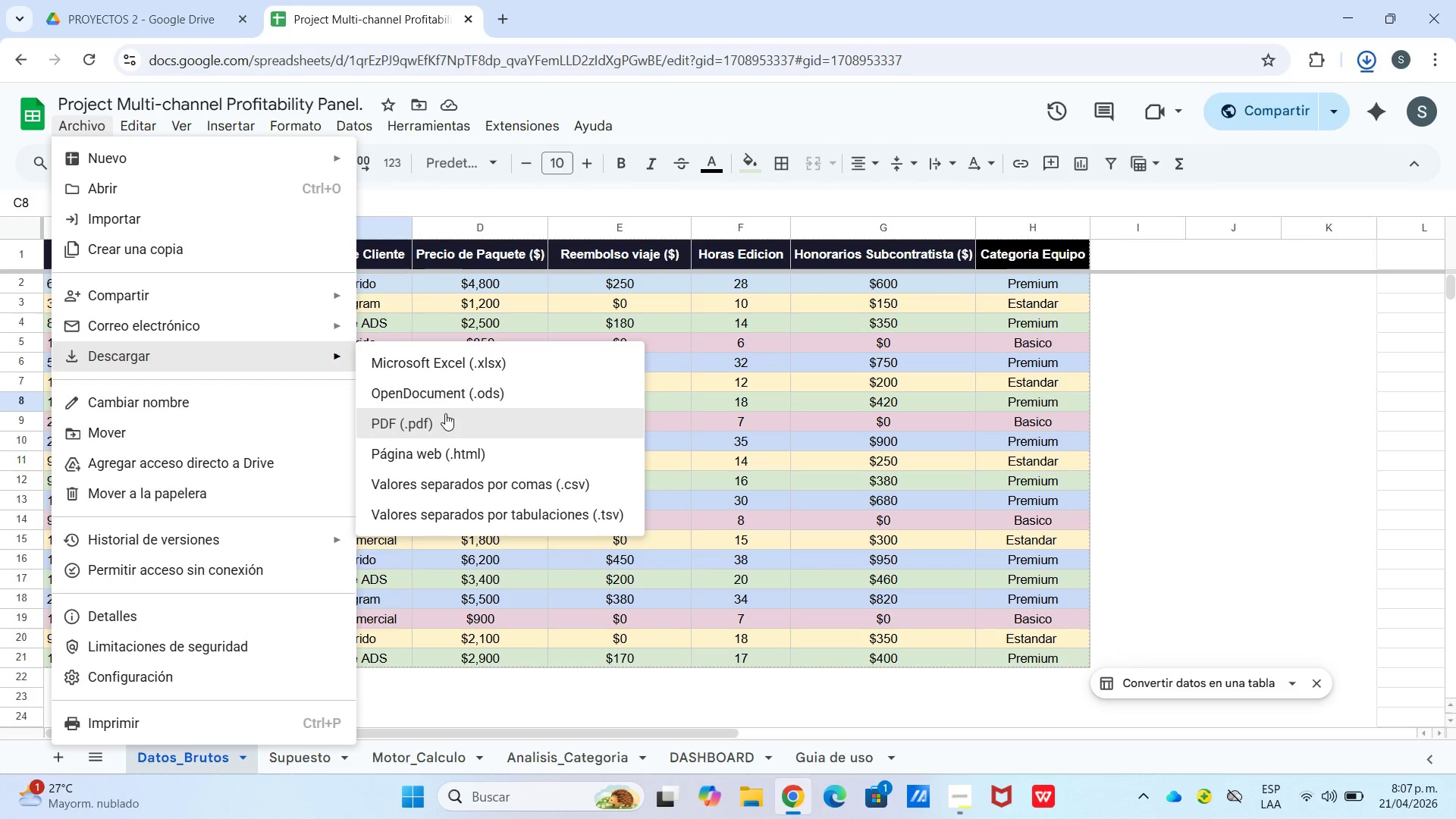 
left_click([457, 419])
 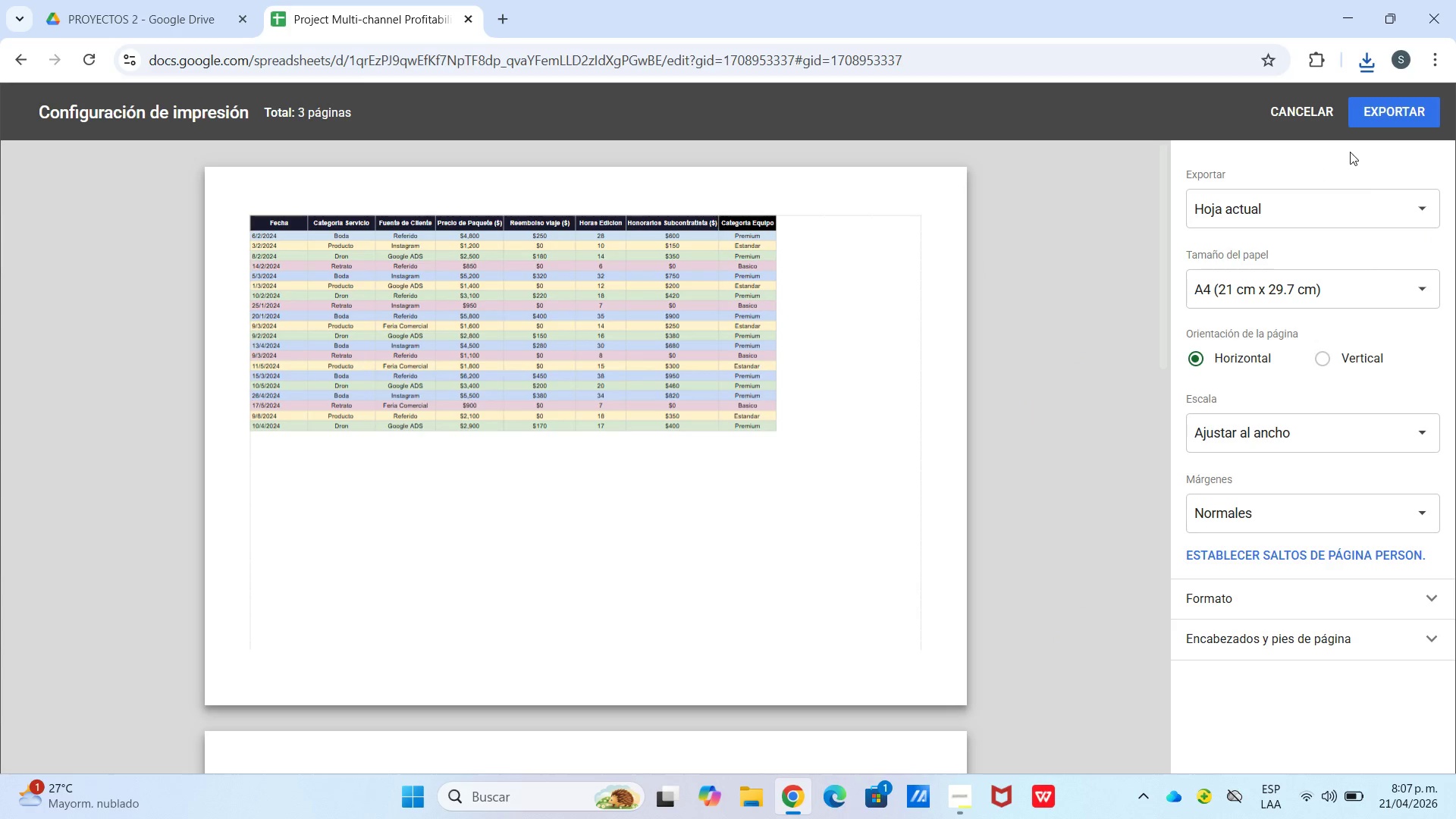 
left_click([1298, 224])
 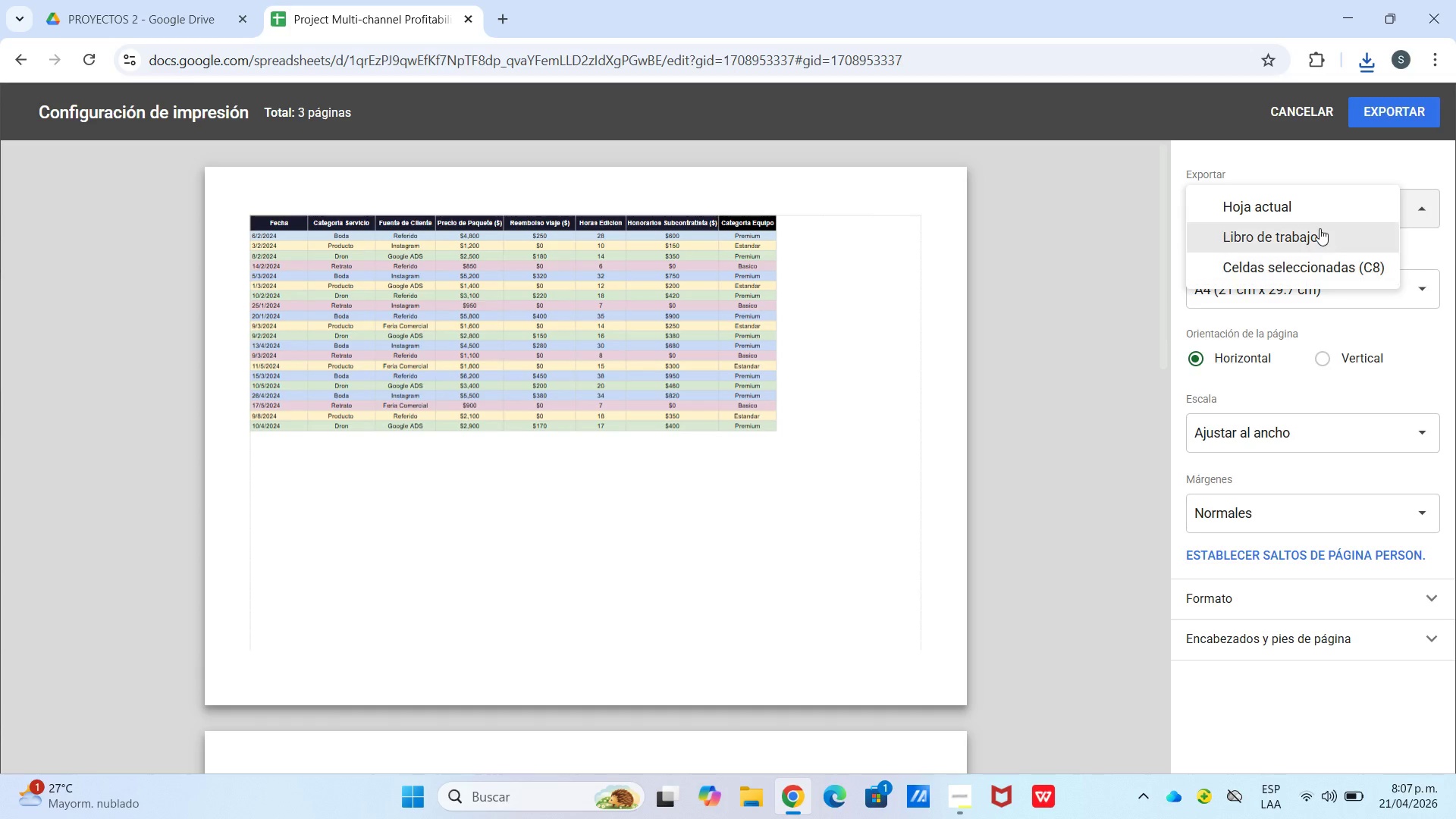 
left_click([1319, 228])
 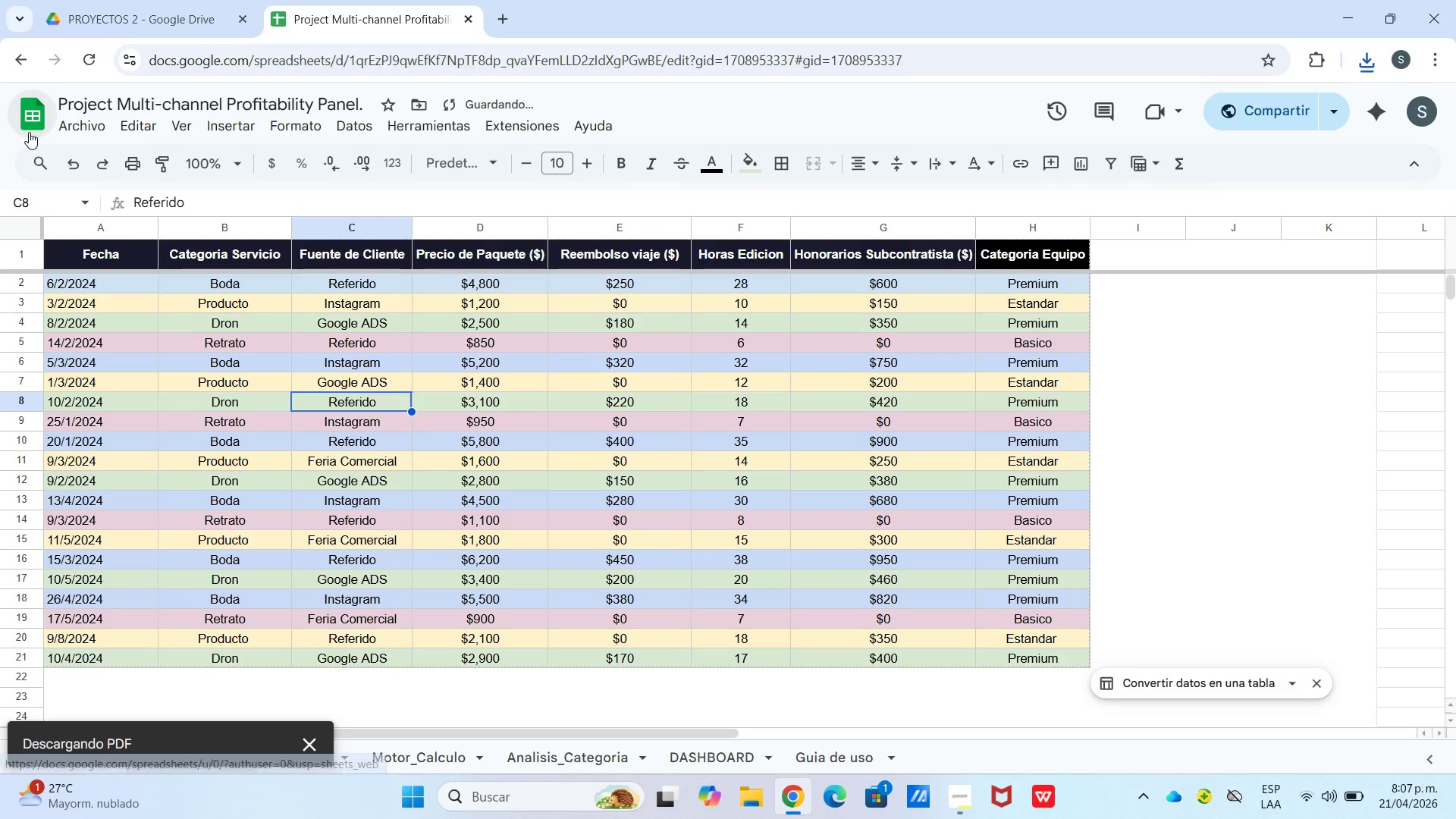 
left_click([82, 116])
 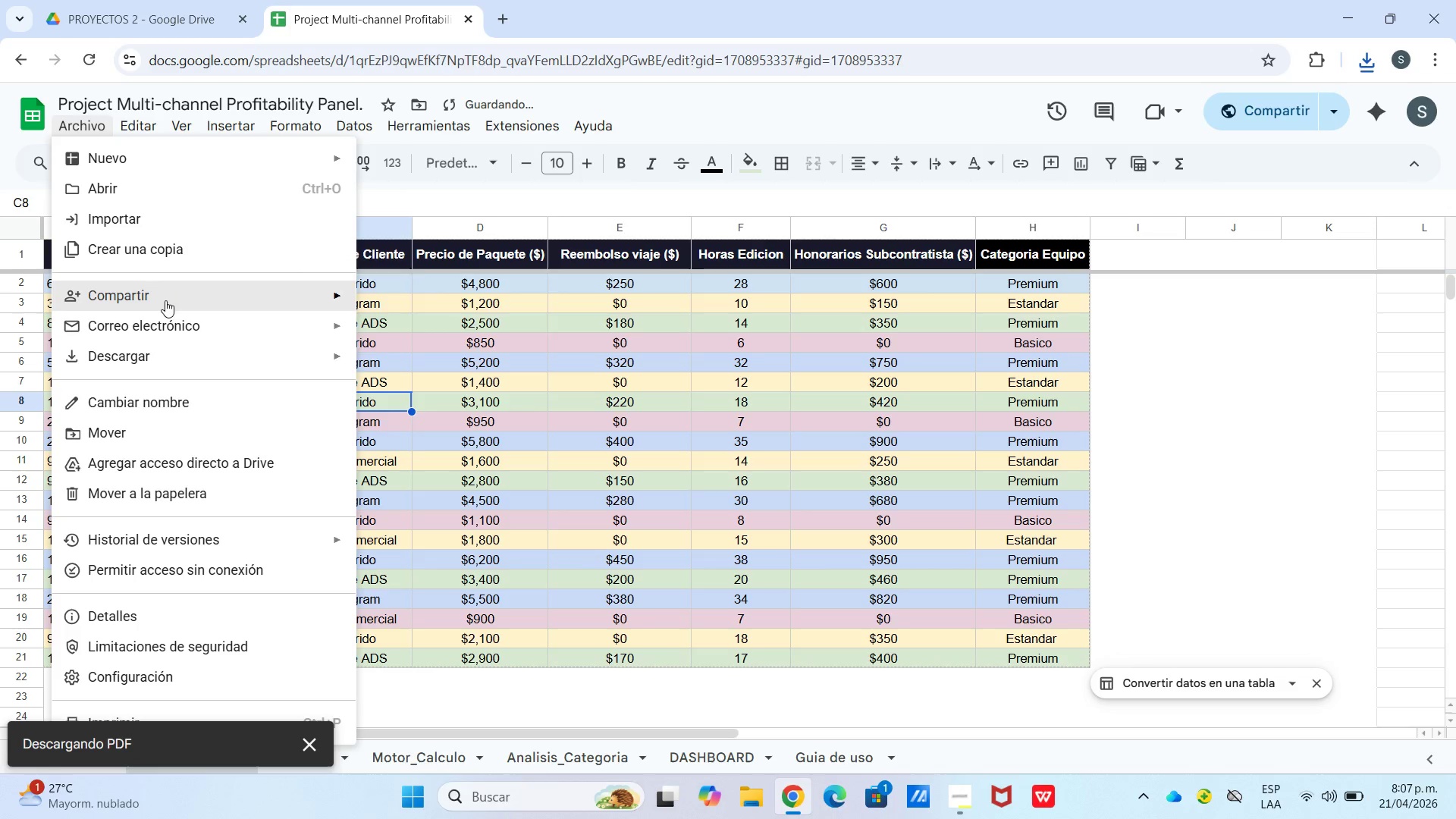 
left_click([165, 302])
 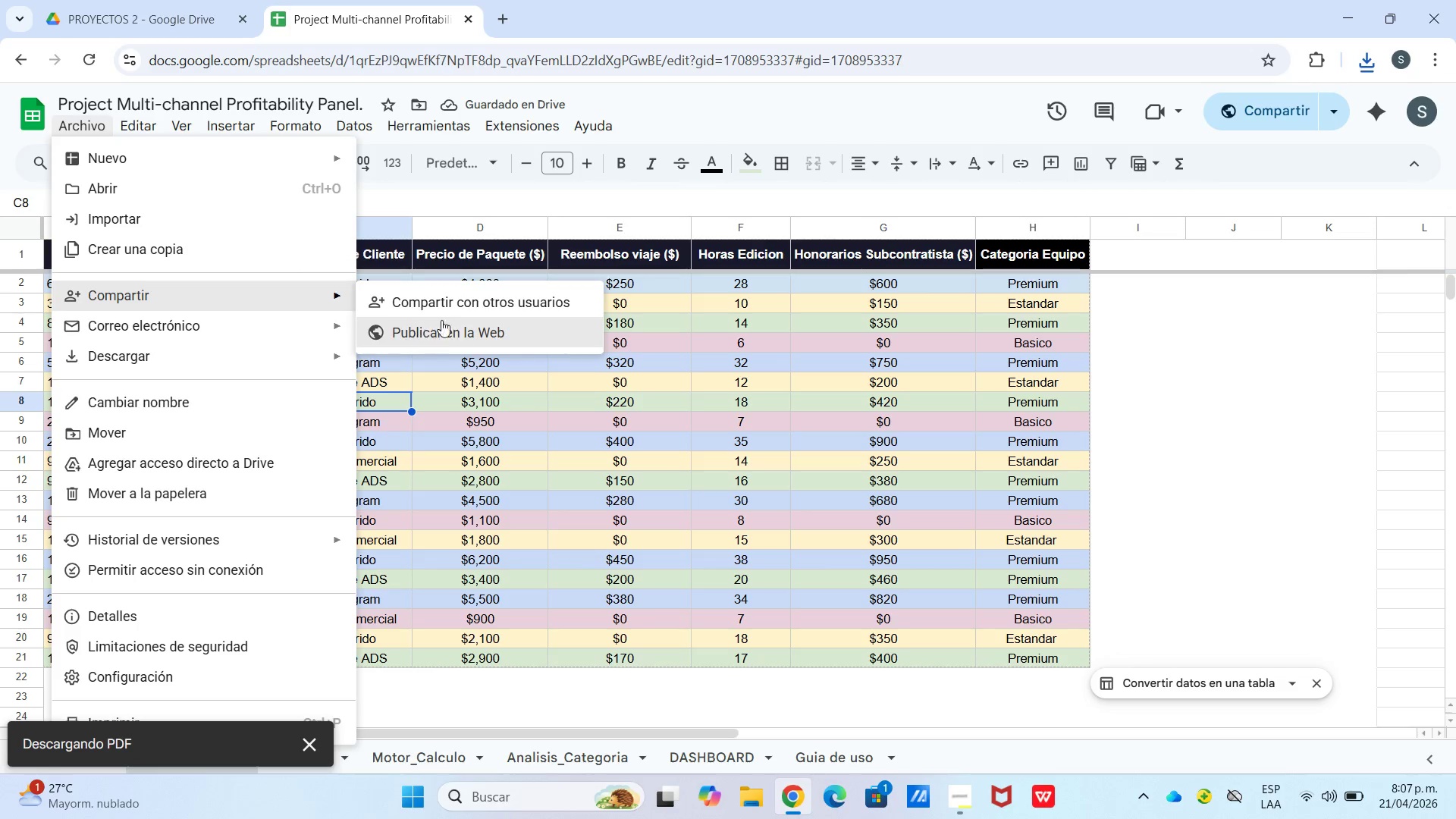 
left_click([441, 300])
 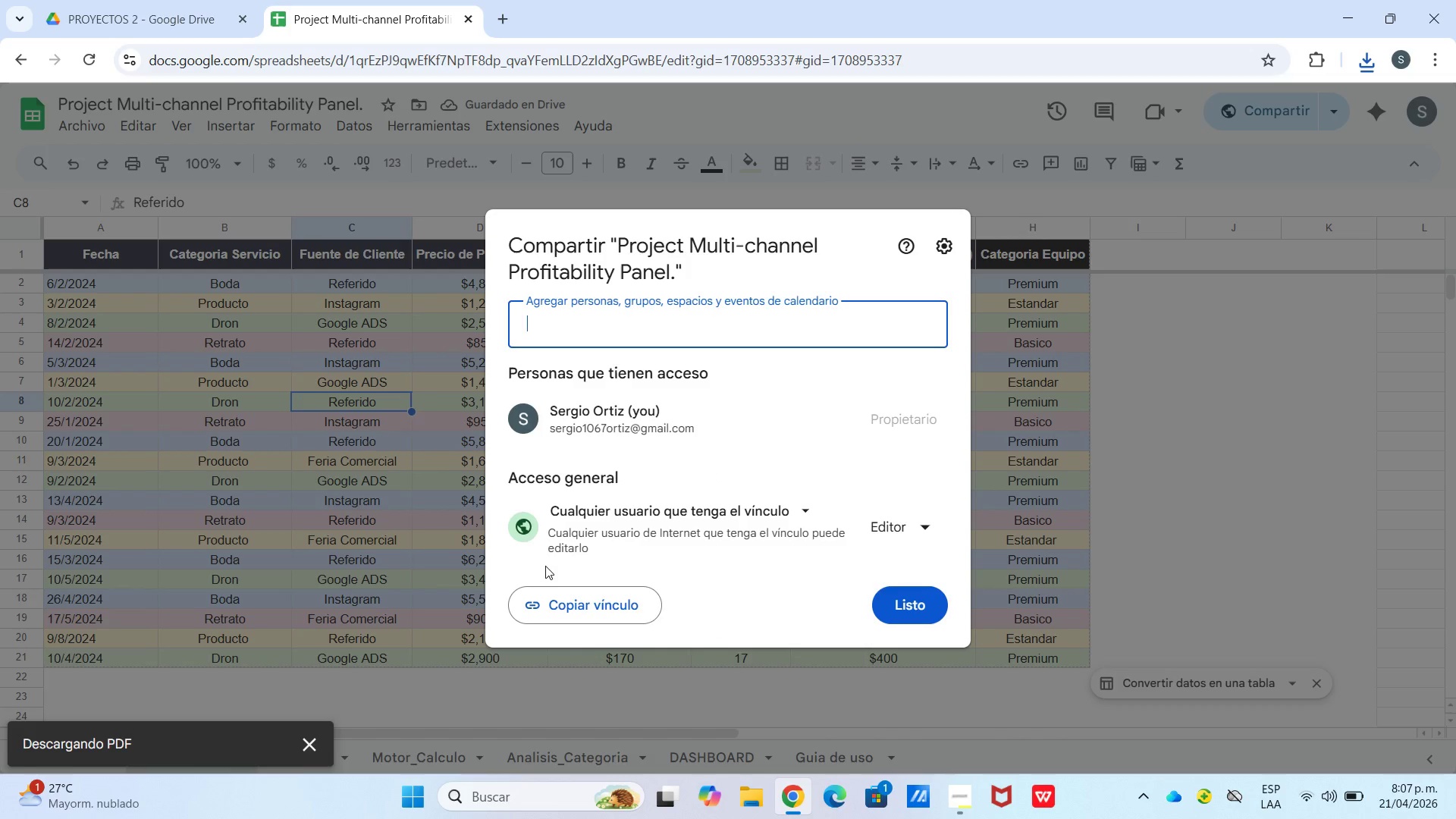 
left_click([568, 595])
 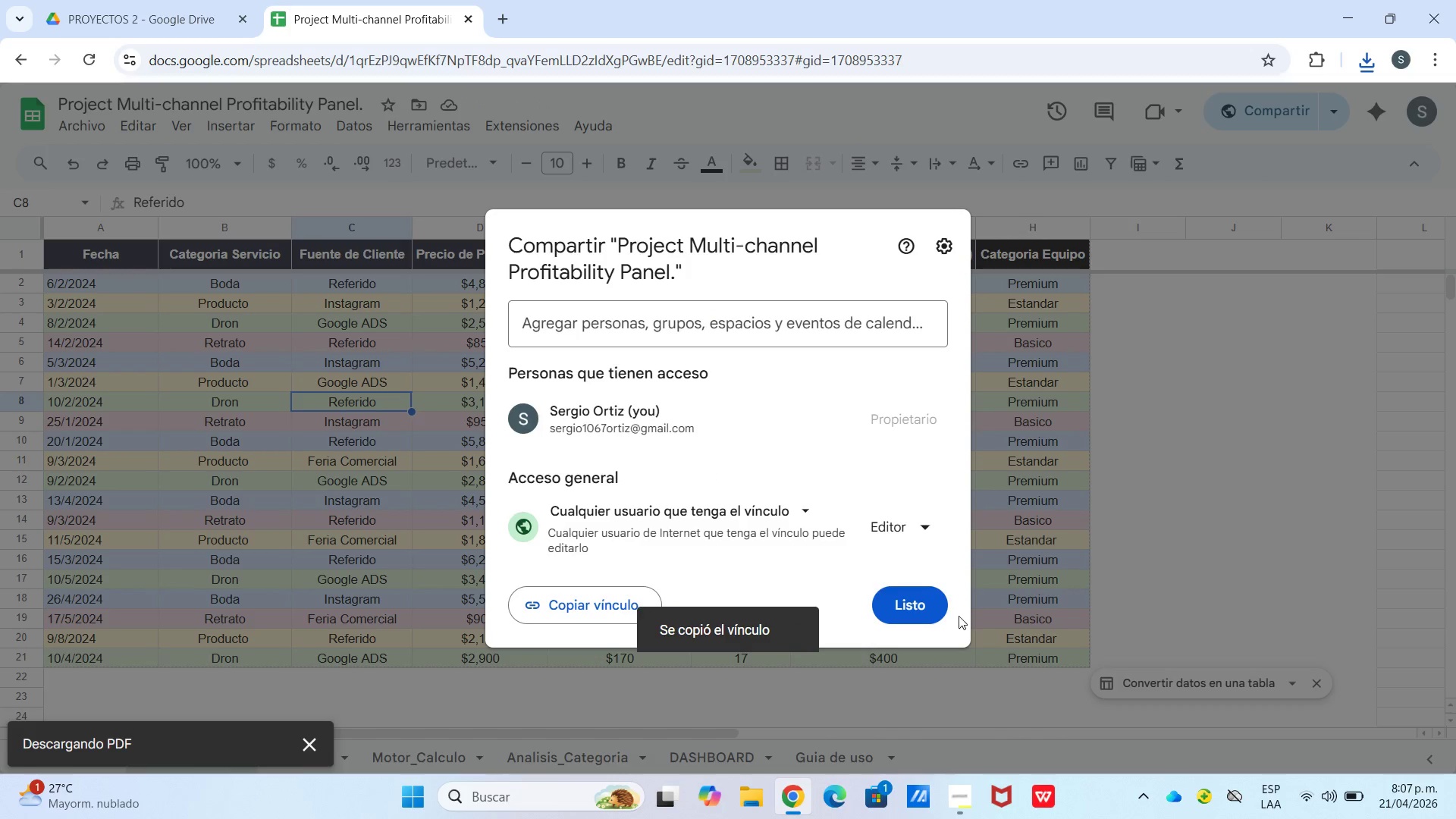 